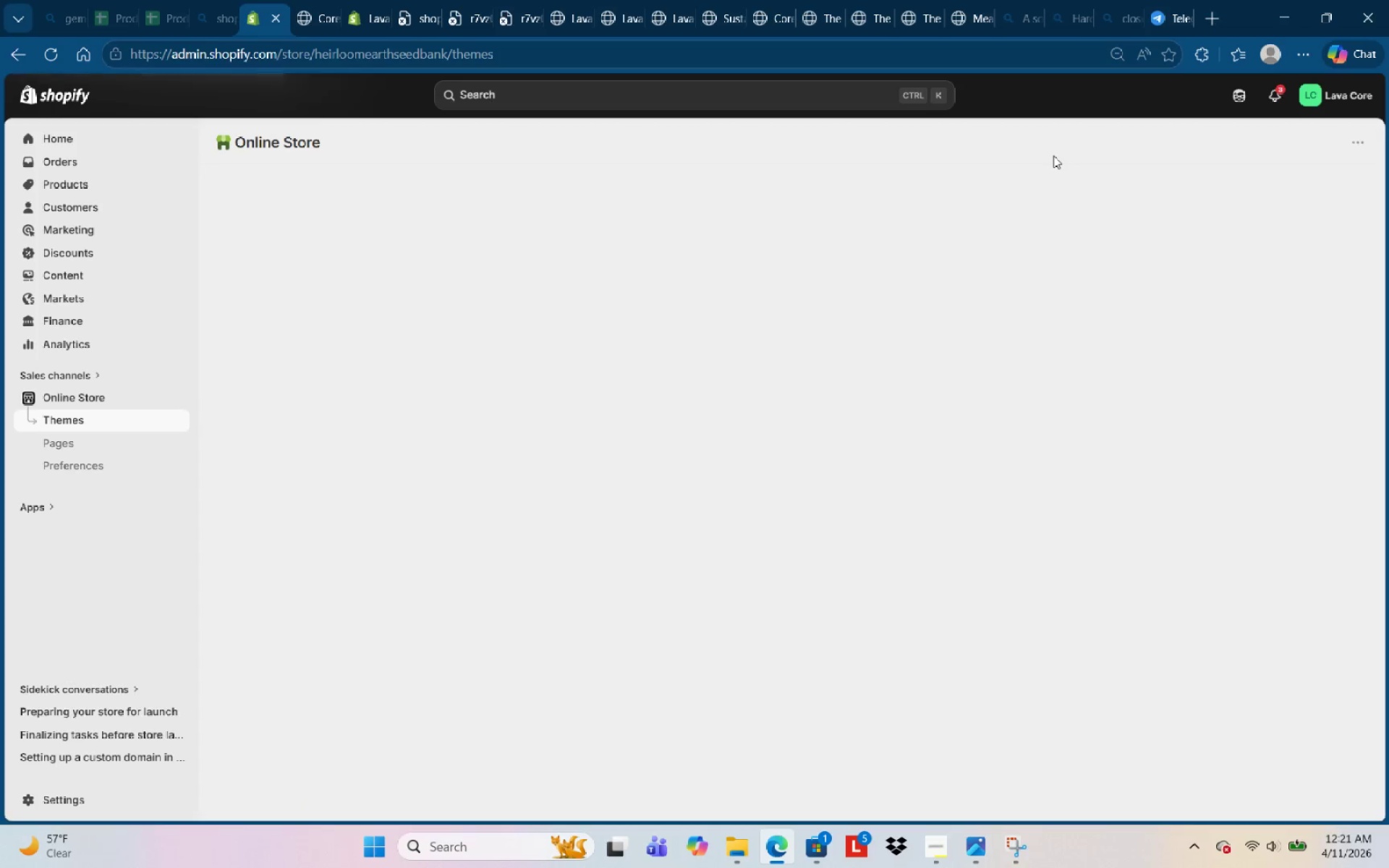 
left_click([1038, 541])
 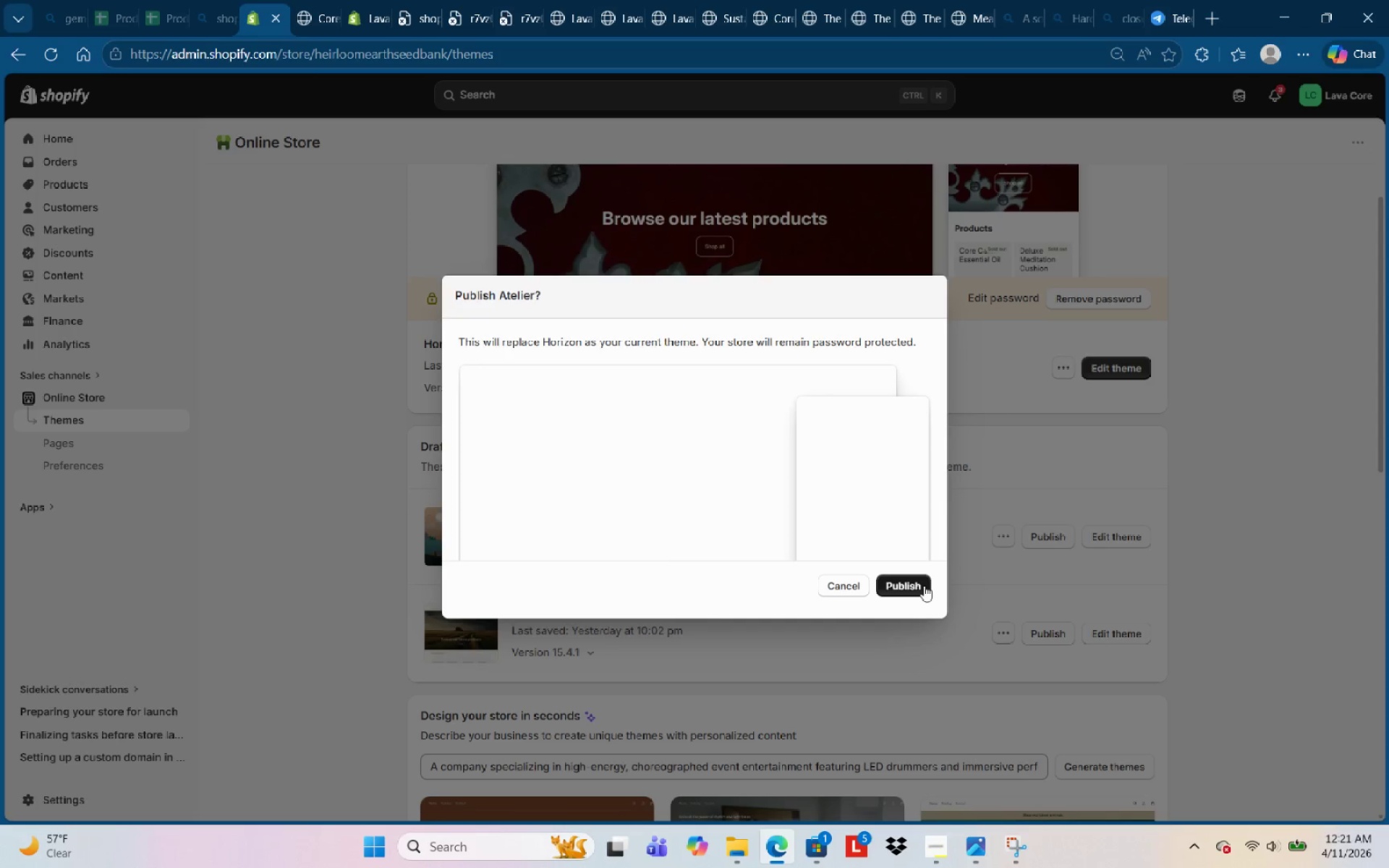 
left_click([918, 586])
 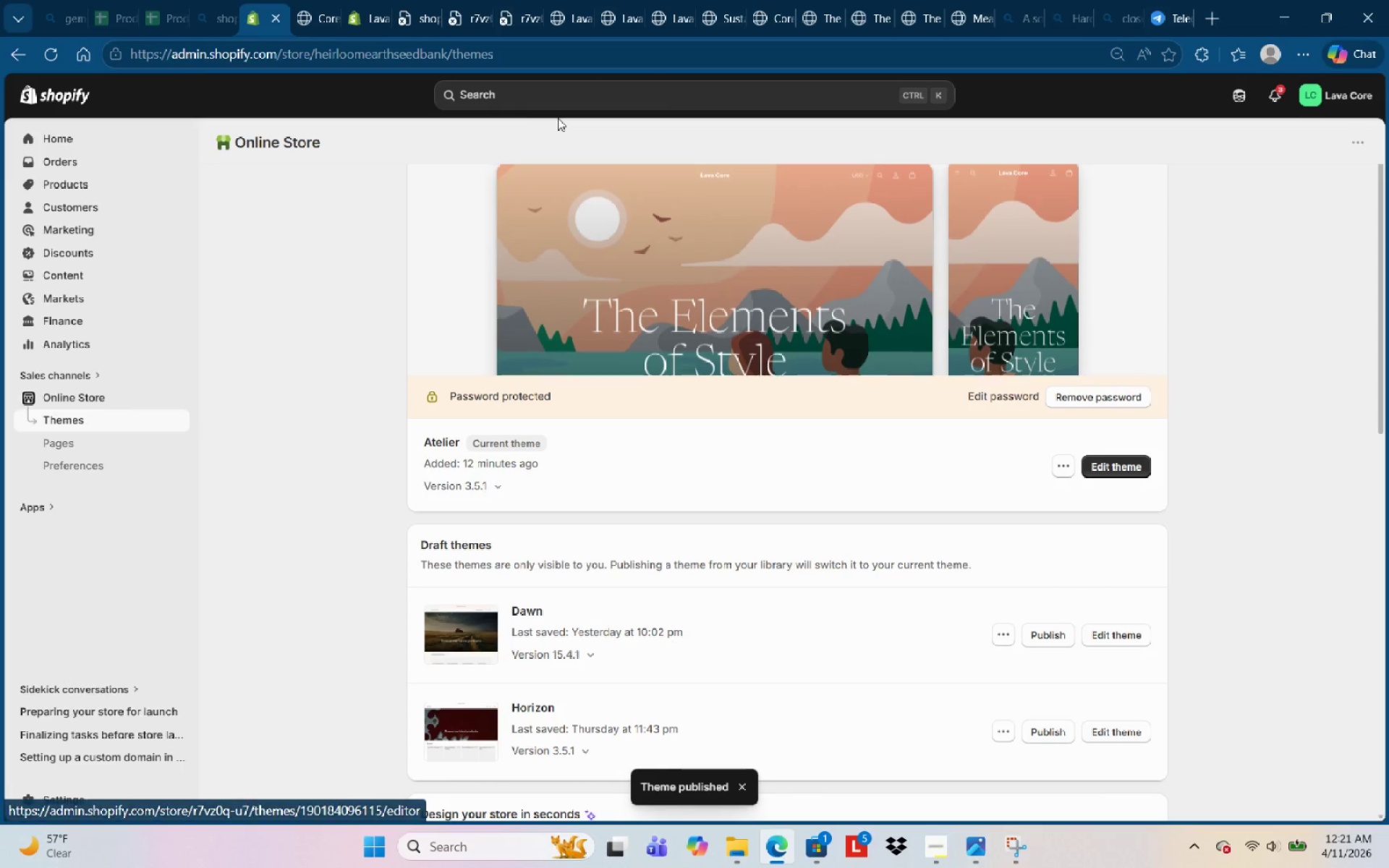 
wait(7.47)
 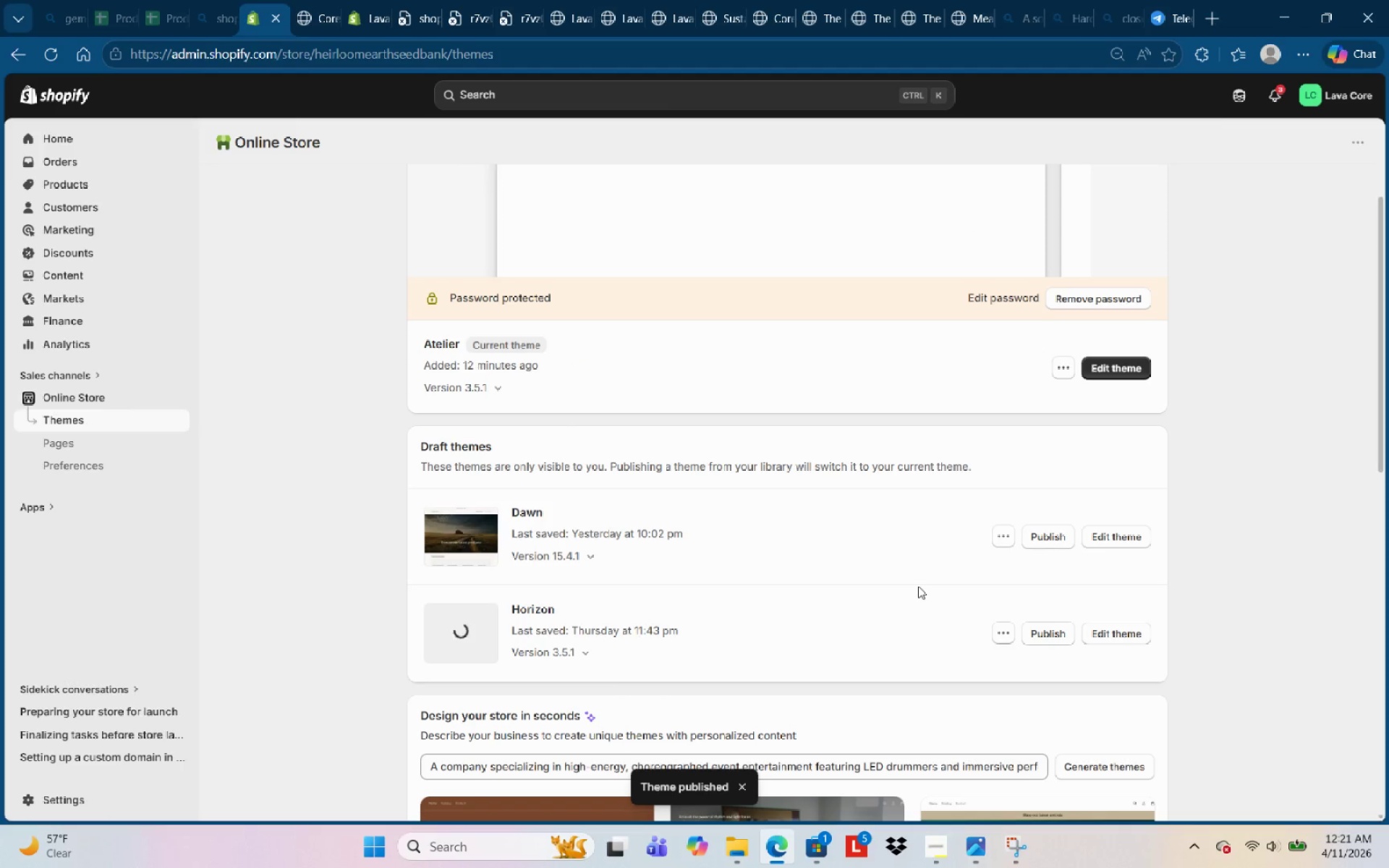 
left_click([988, 183])
 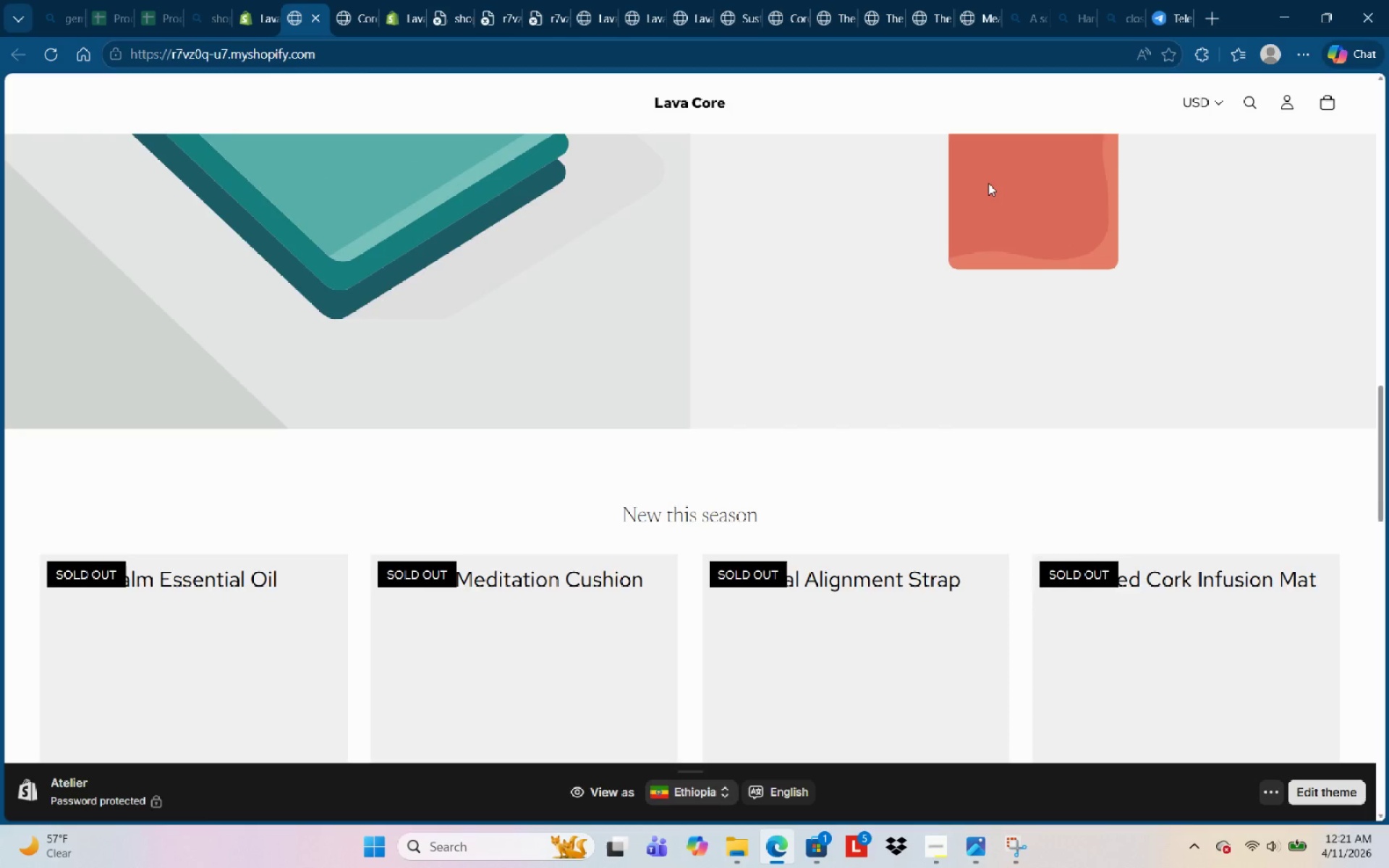 
wait(18.3)
 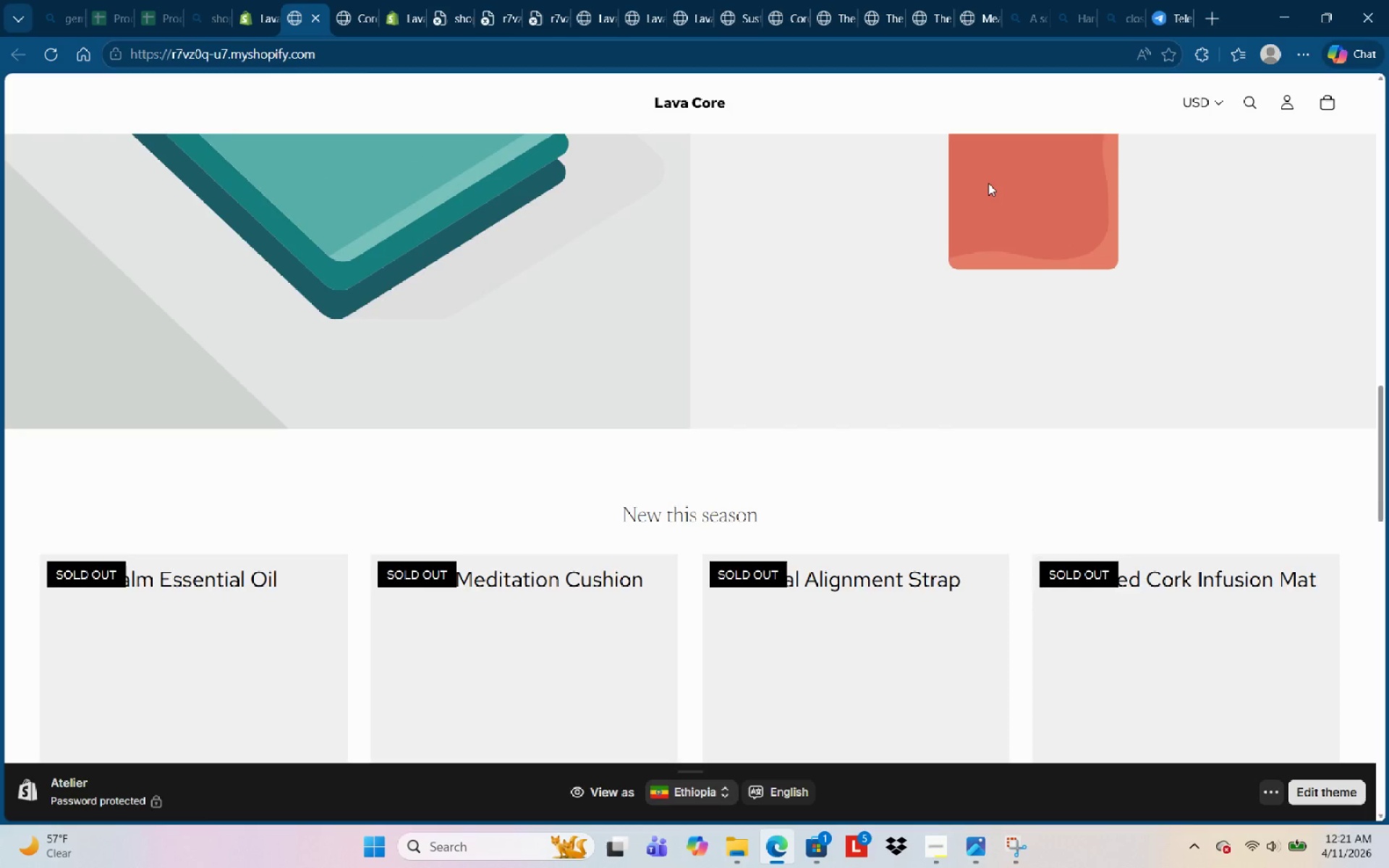 
left_click([119, 344])
 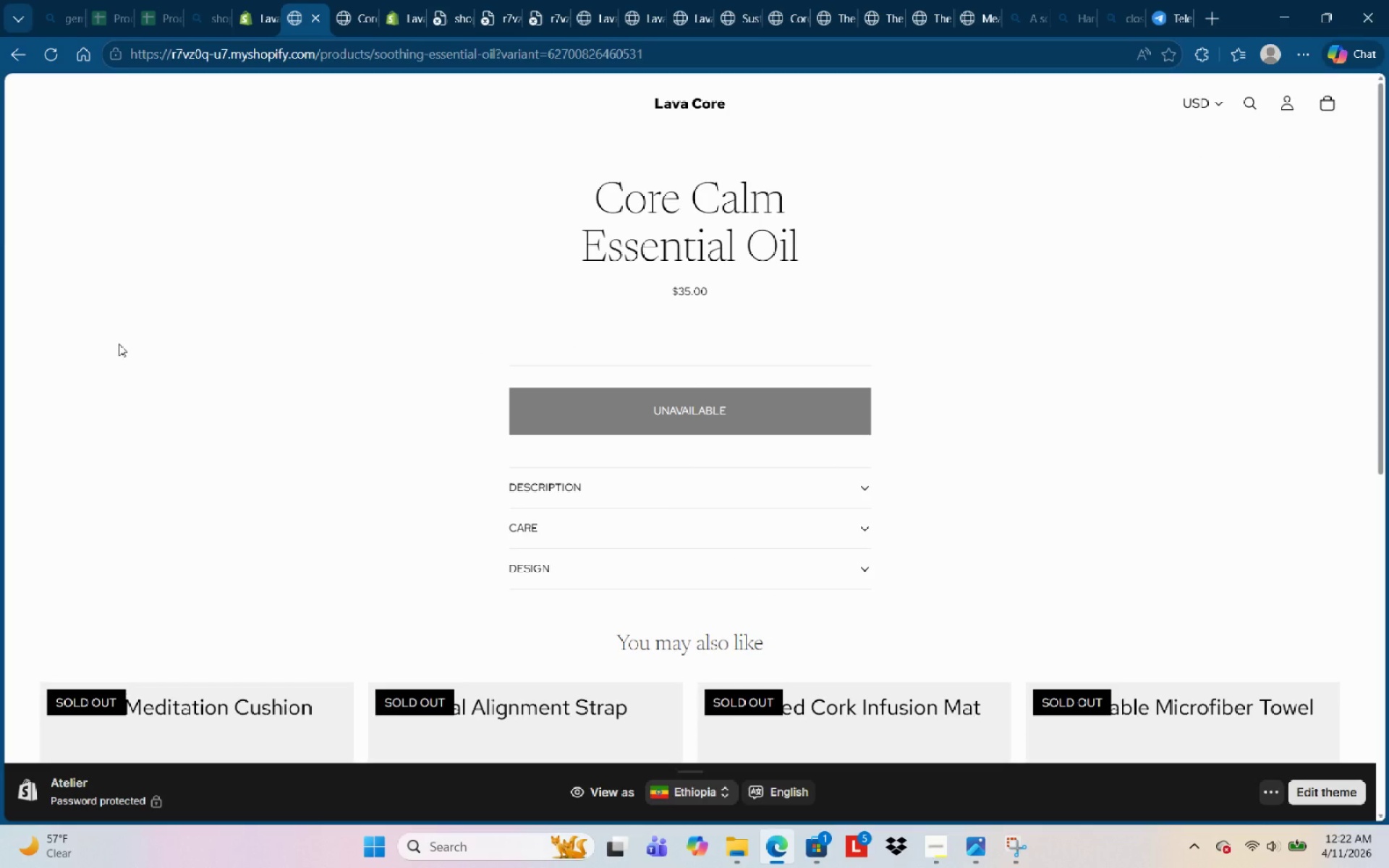 
wait(16.33)
 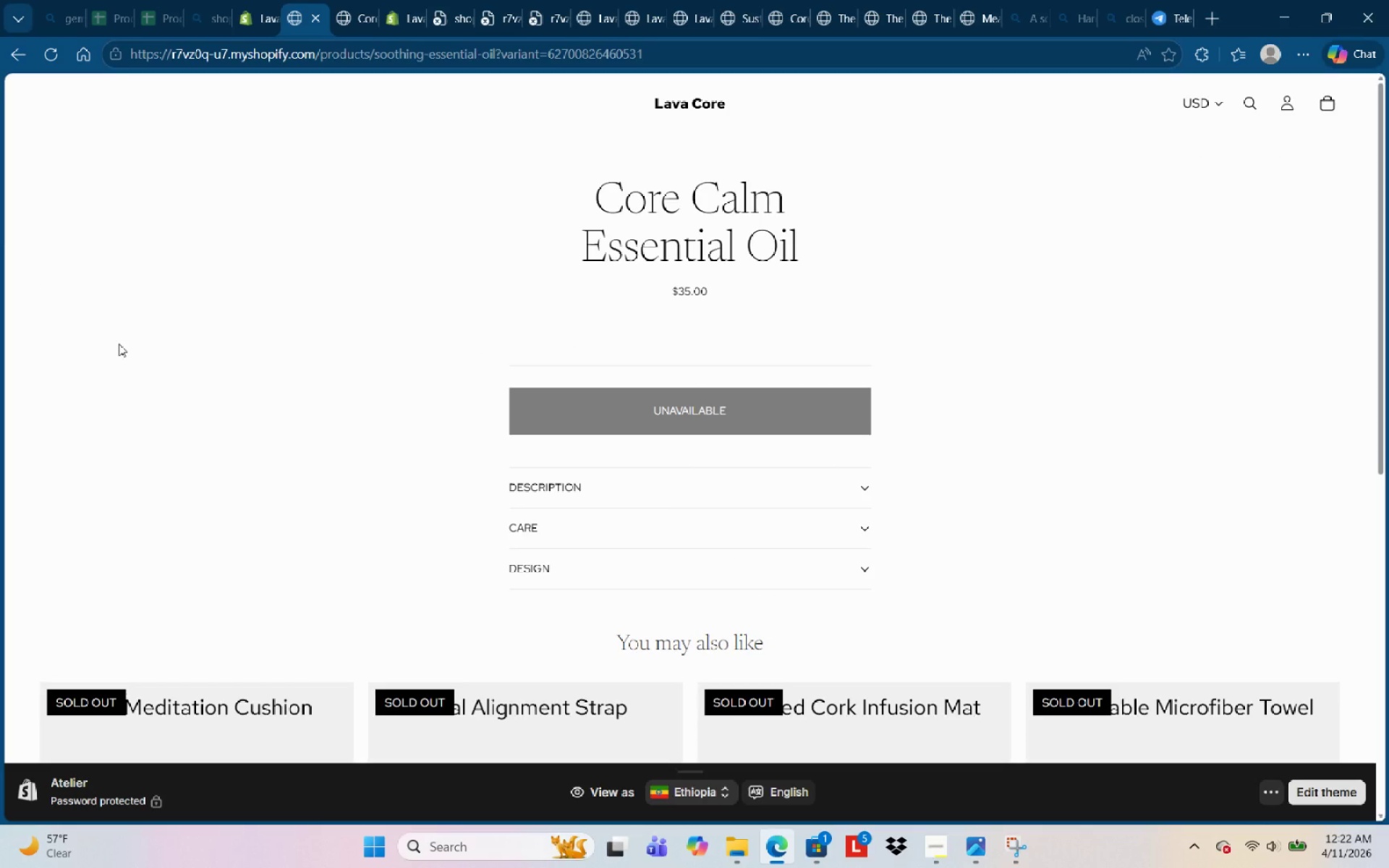 
left_click([256, 21])
 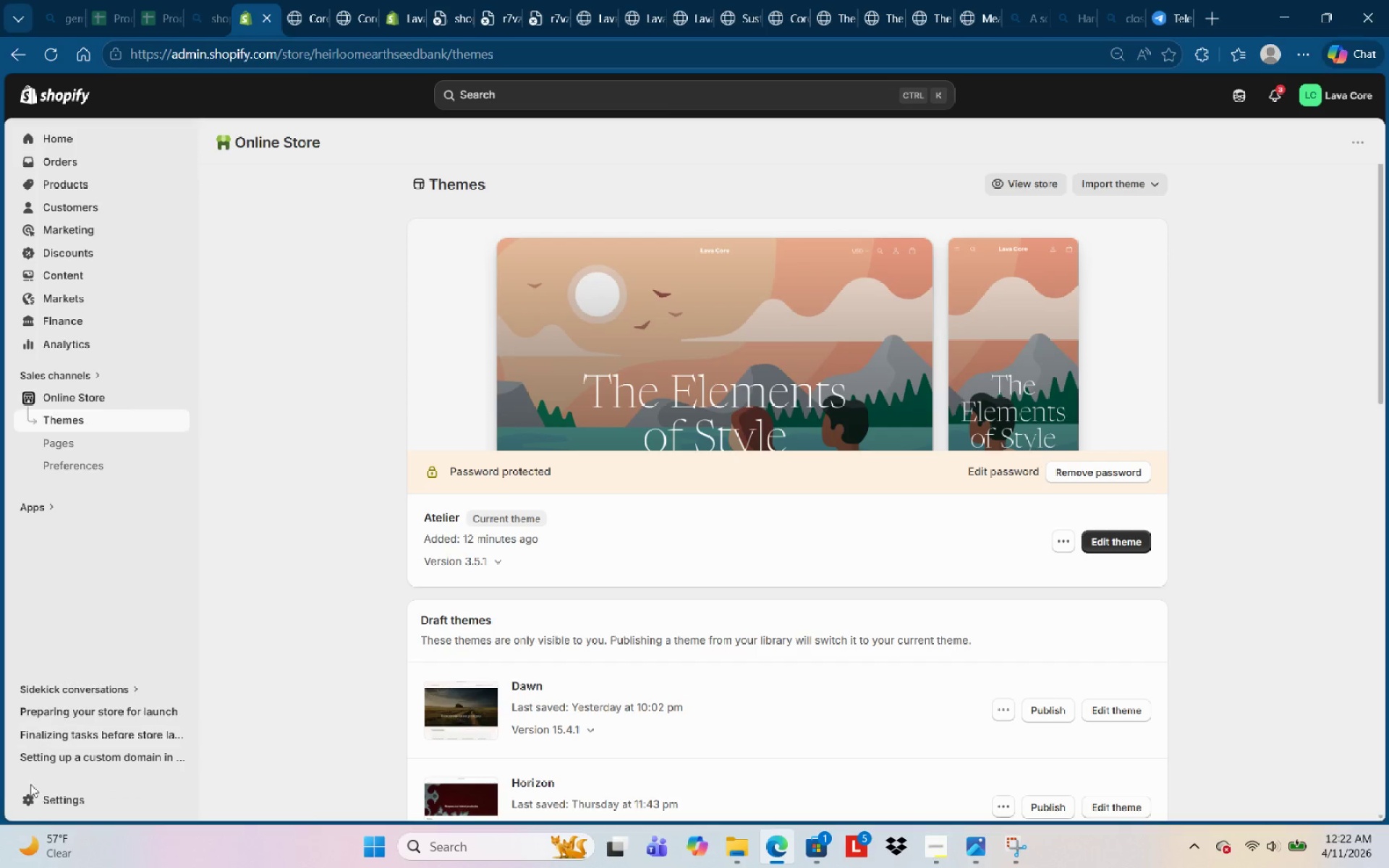 
left_click([48, 799])
 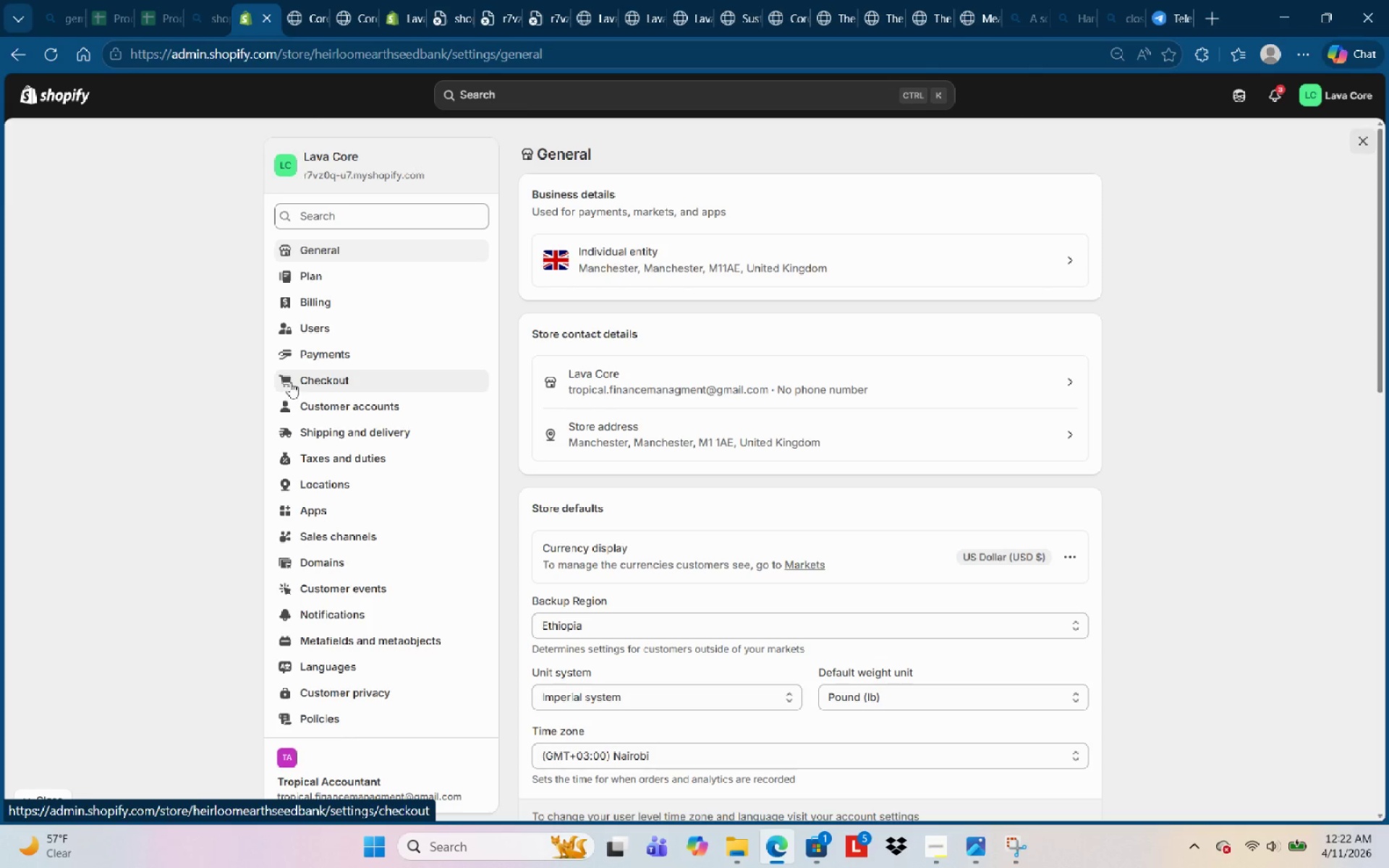 
left_click([325, 220])
 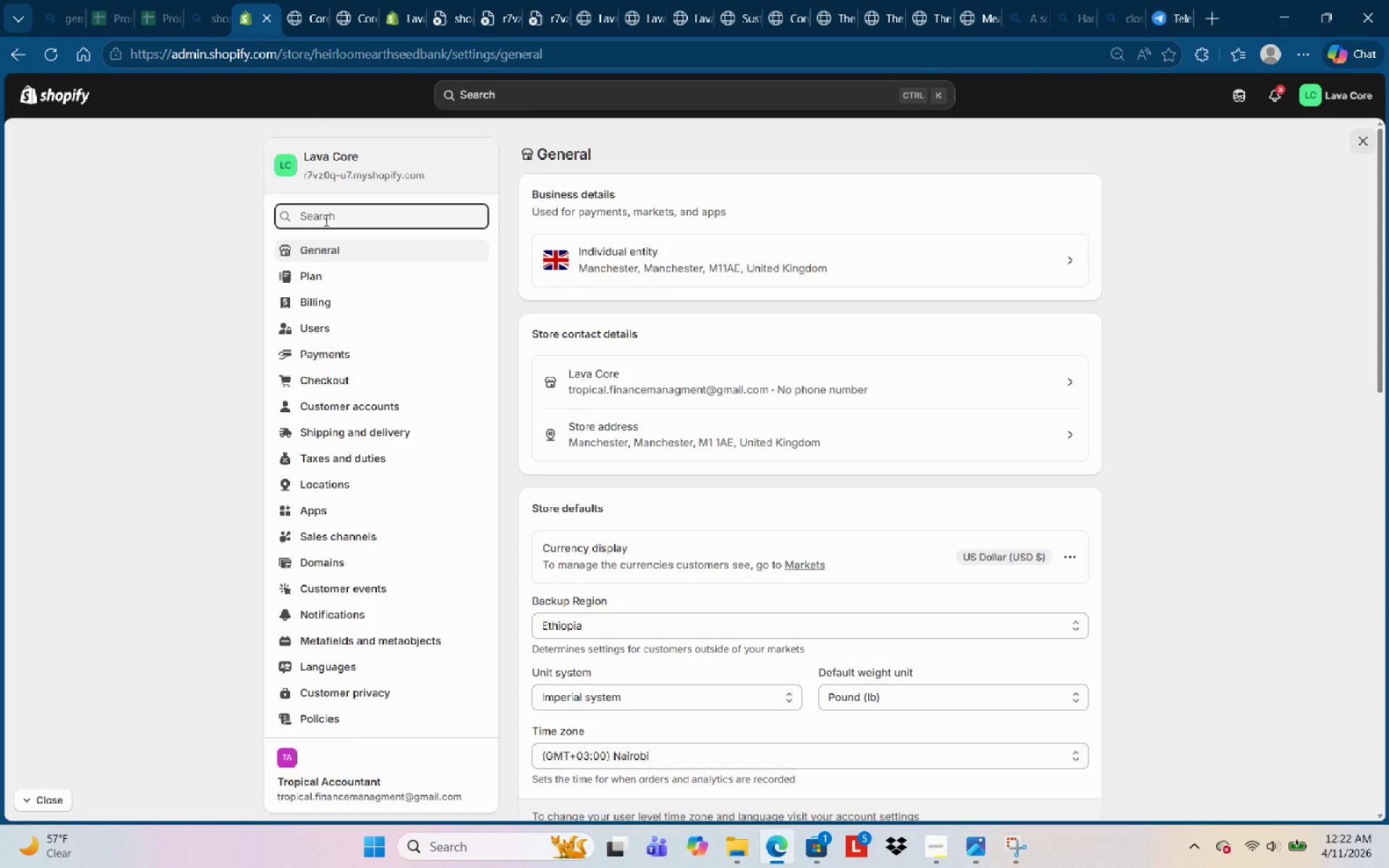 
type(market)
 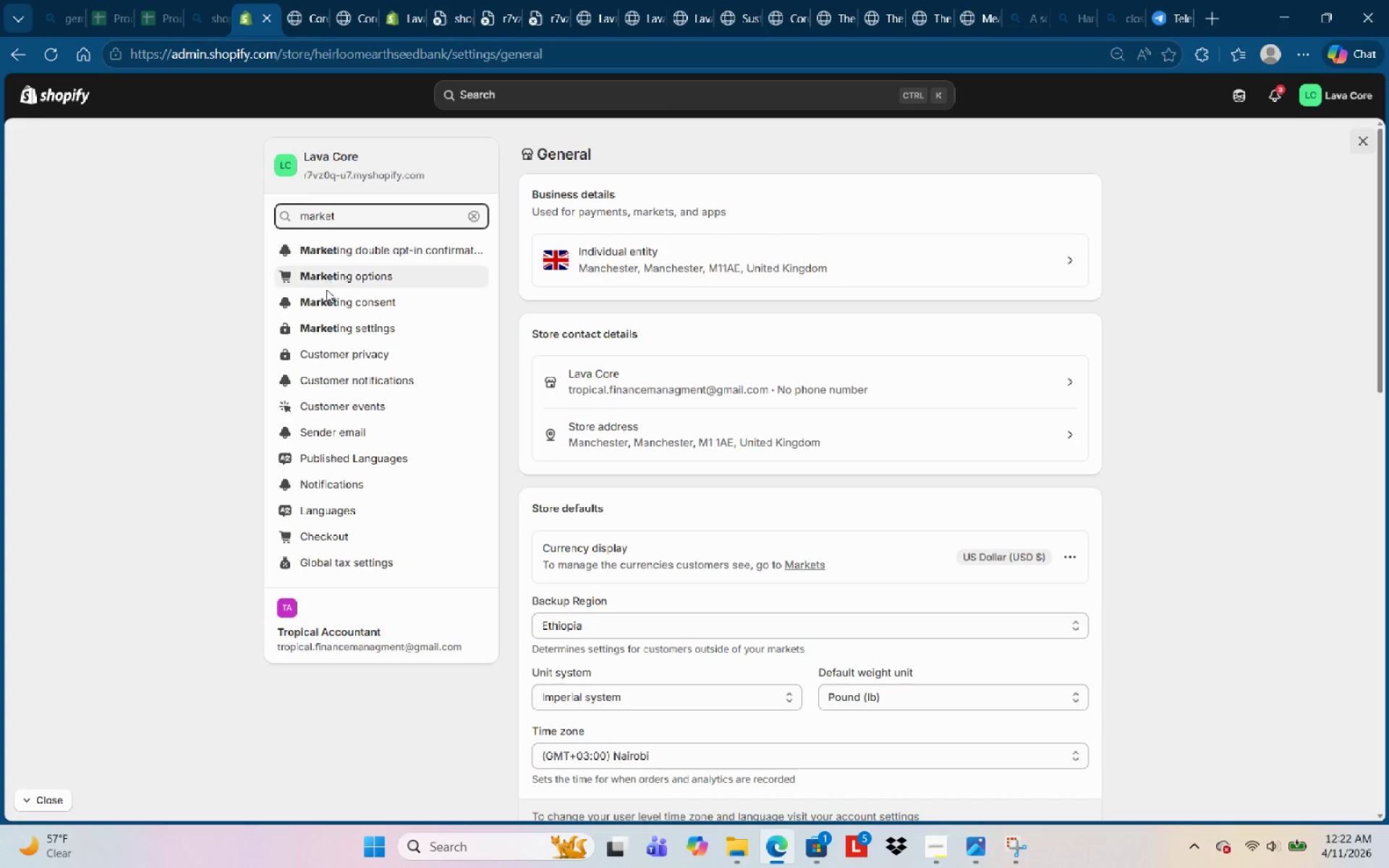 
left_click([336, 275])
 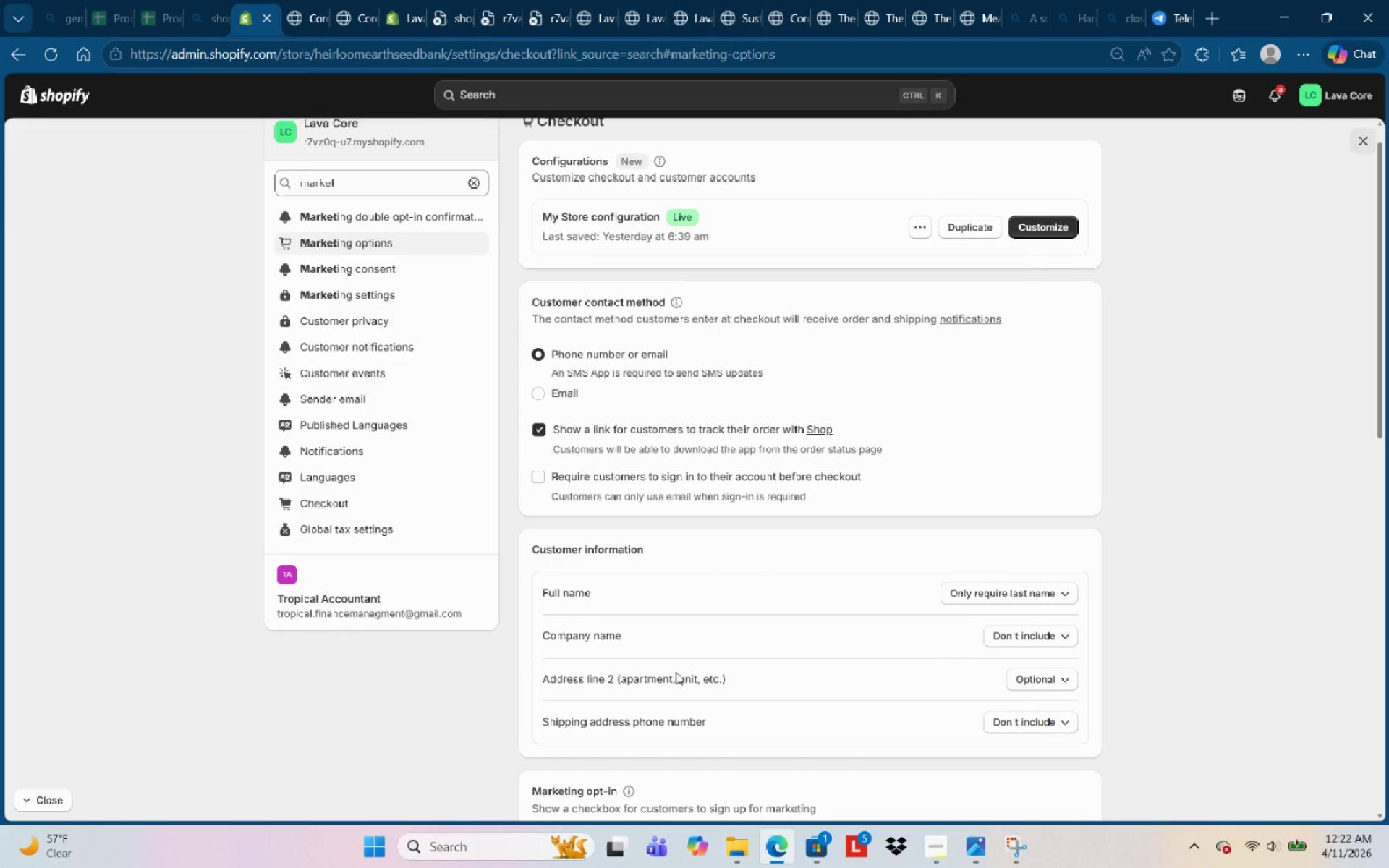 
wait(29.28)
 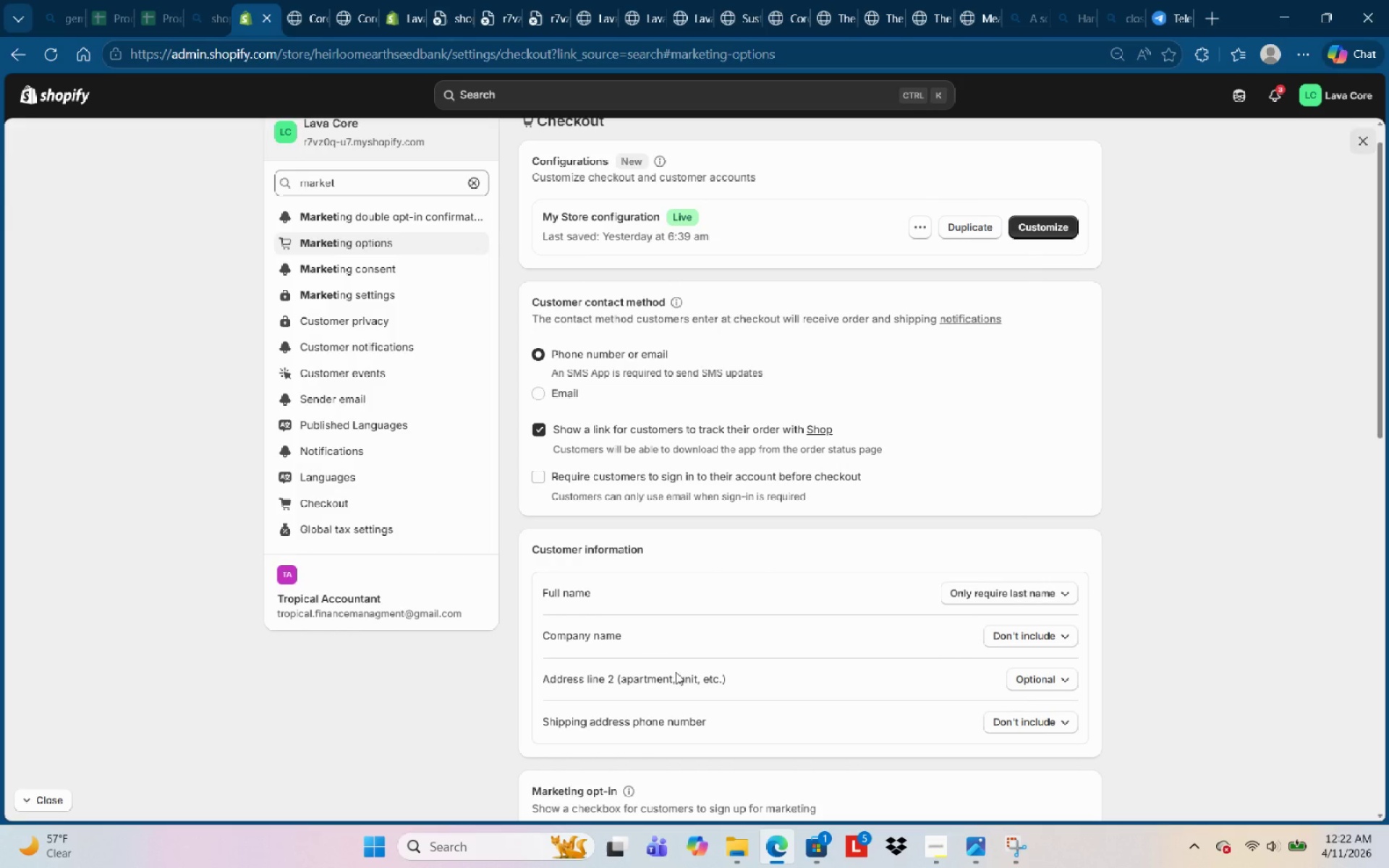 
left_click([621, 278])
 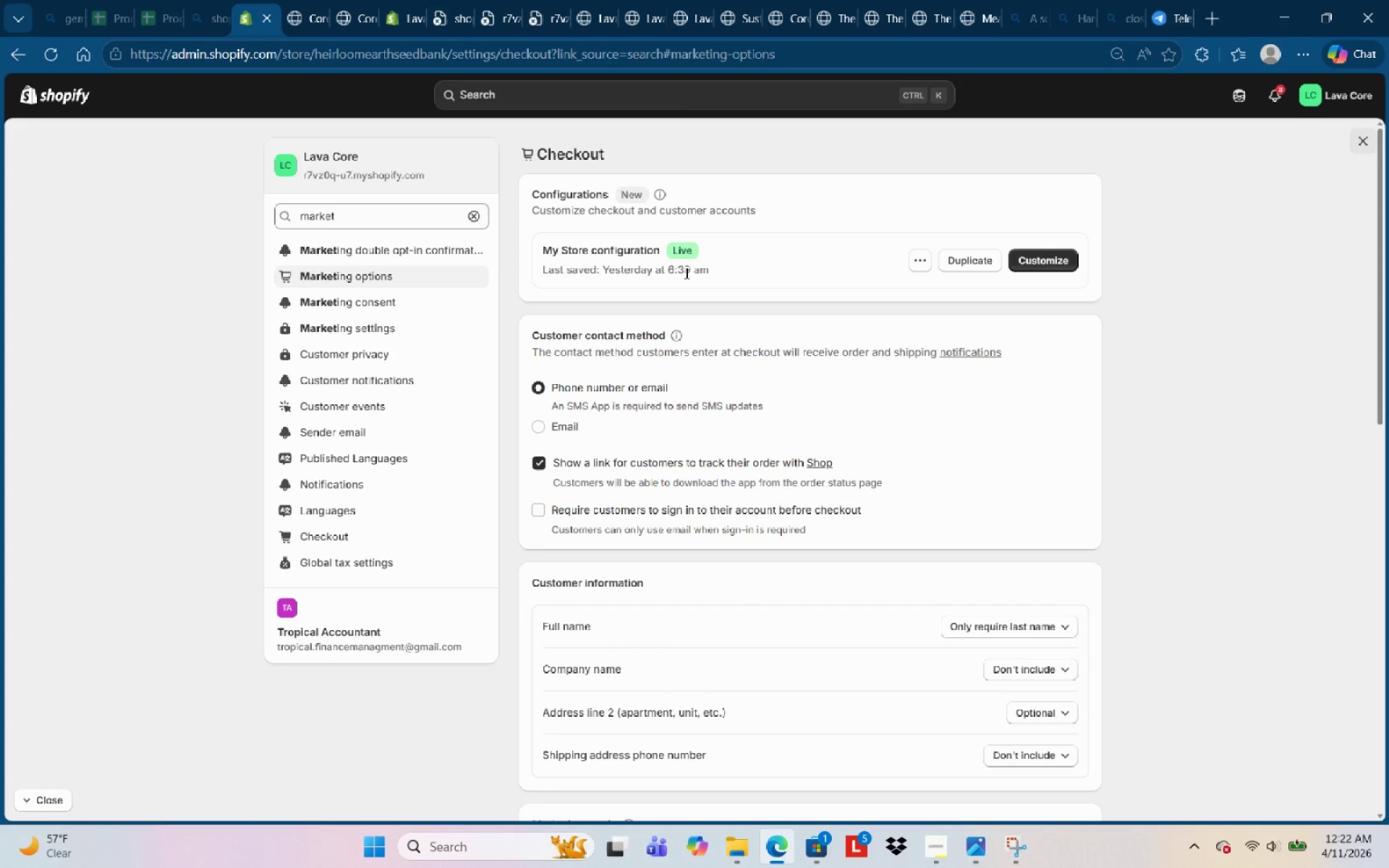 
left_click([686, 273])
 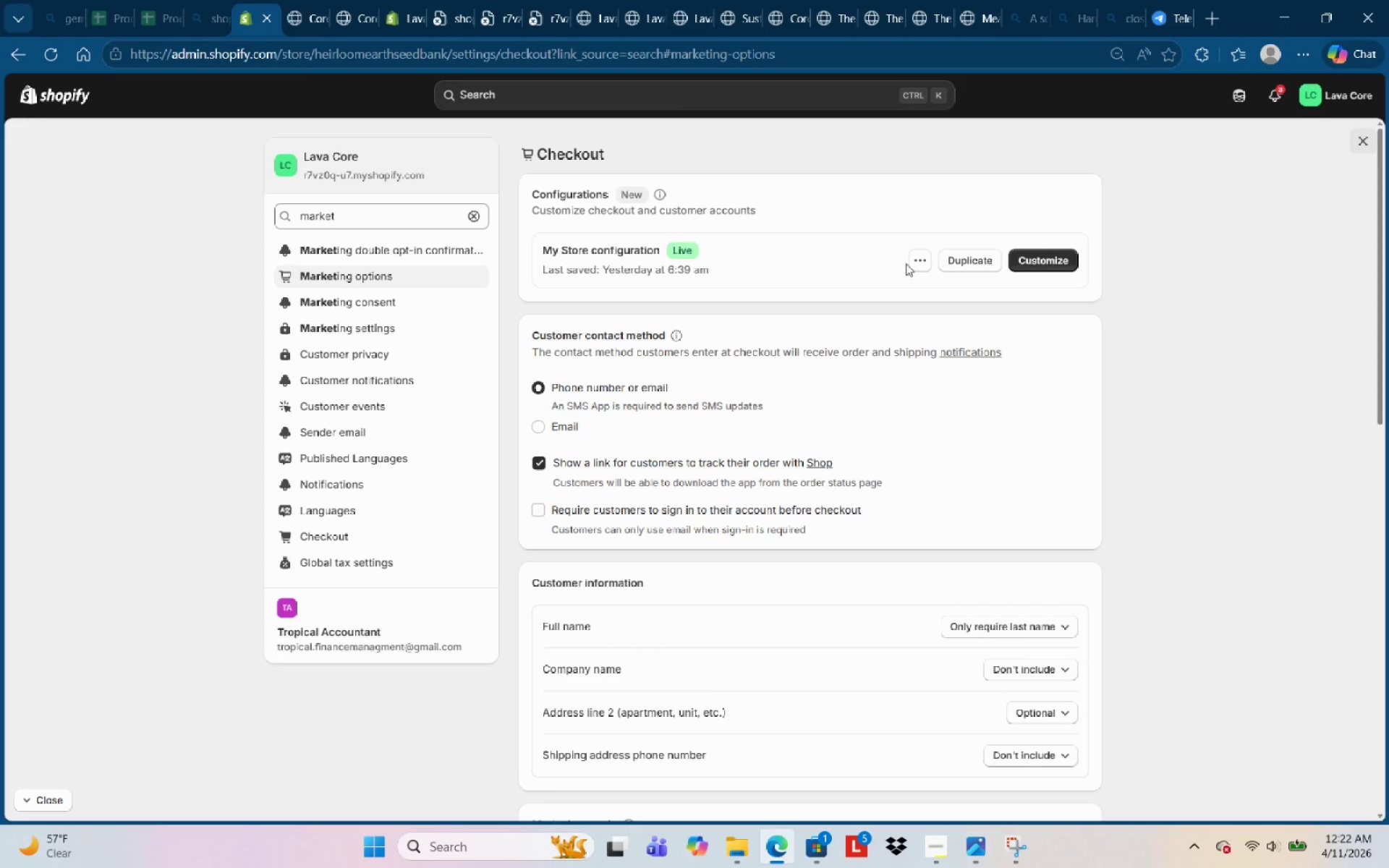 
left_click([922, 264])
 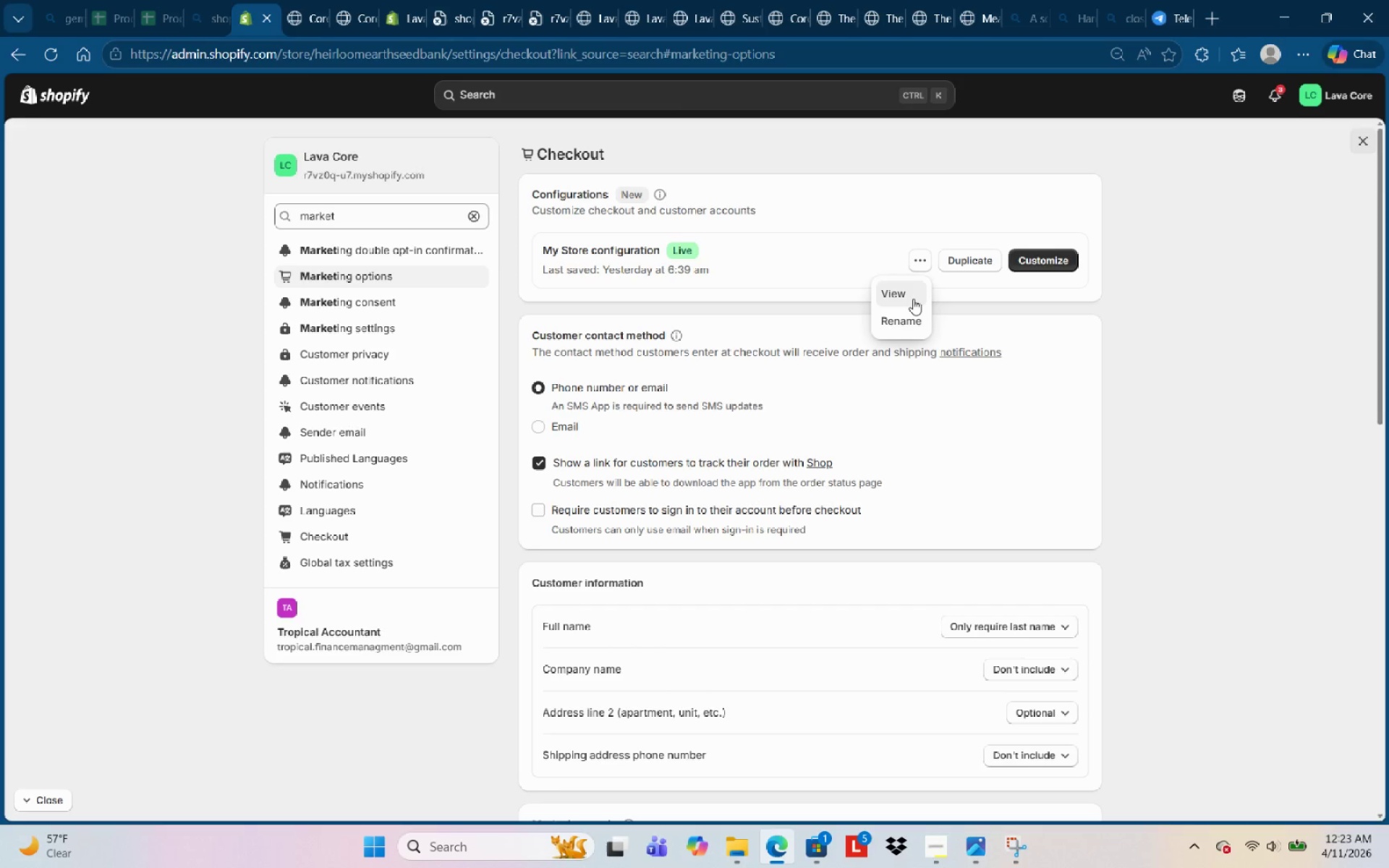 
left_click([913, 298])
 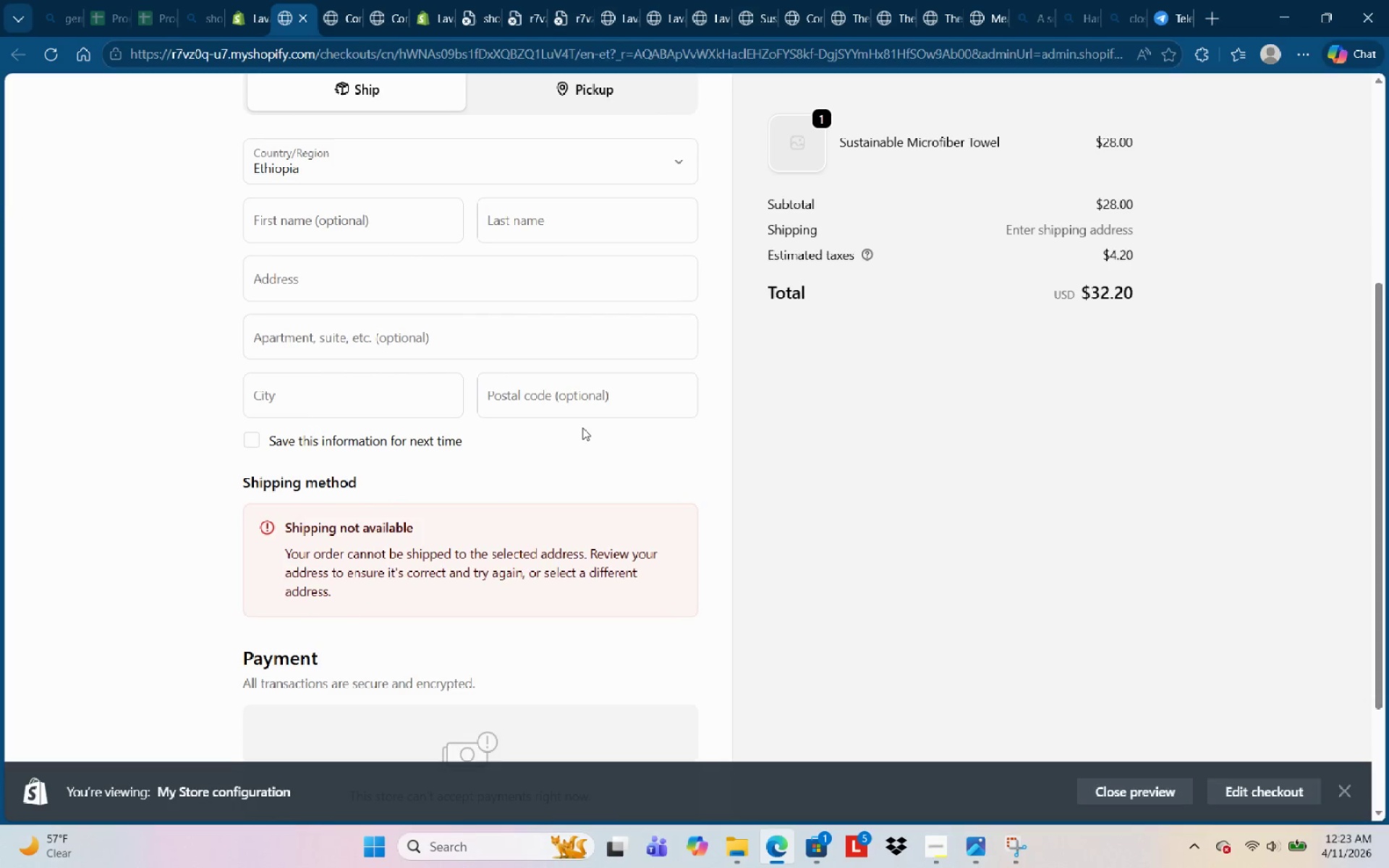 
wait(19.34)
 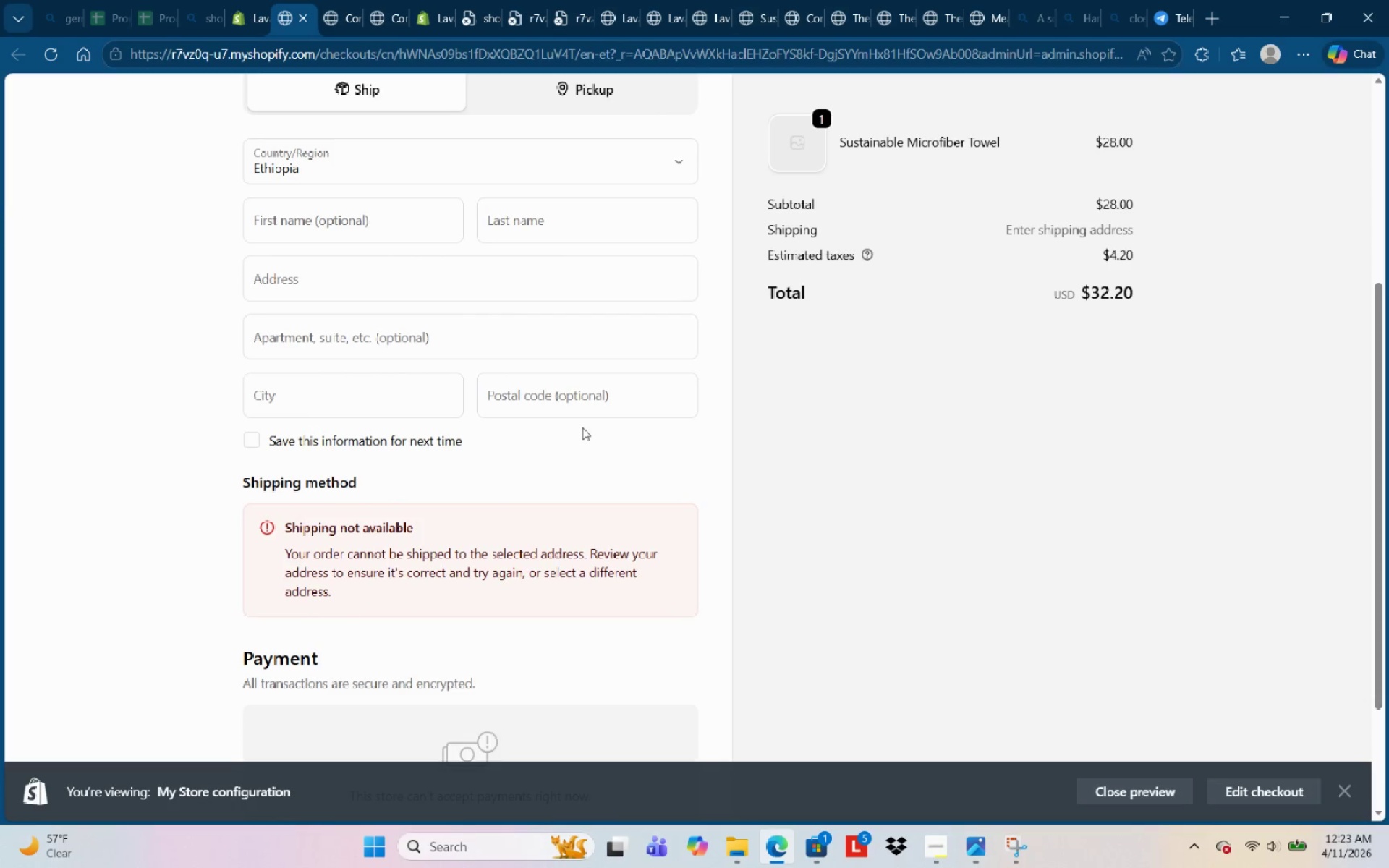 
left_click([551, 459])
 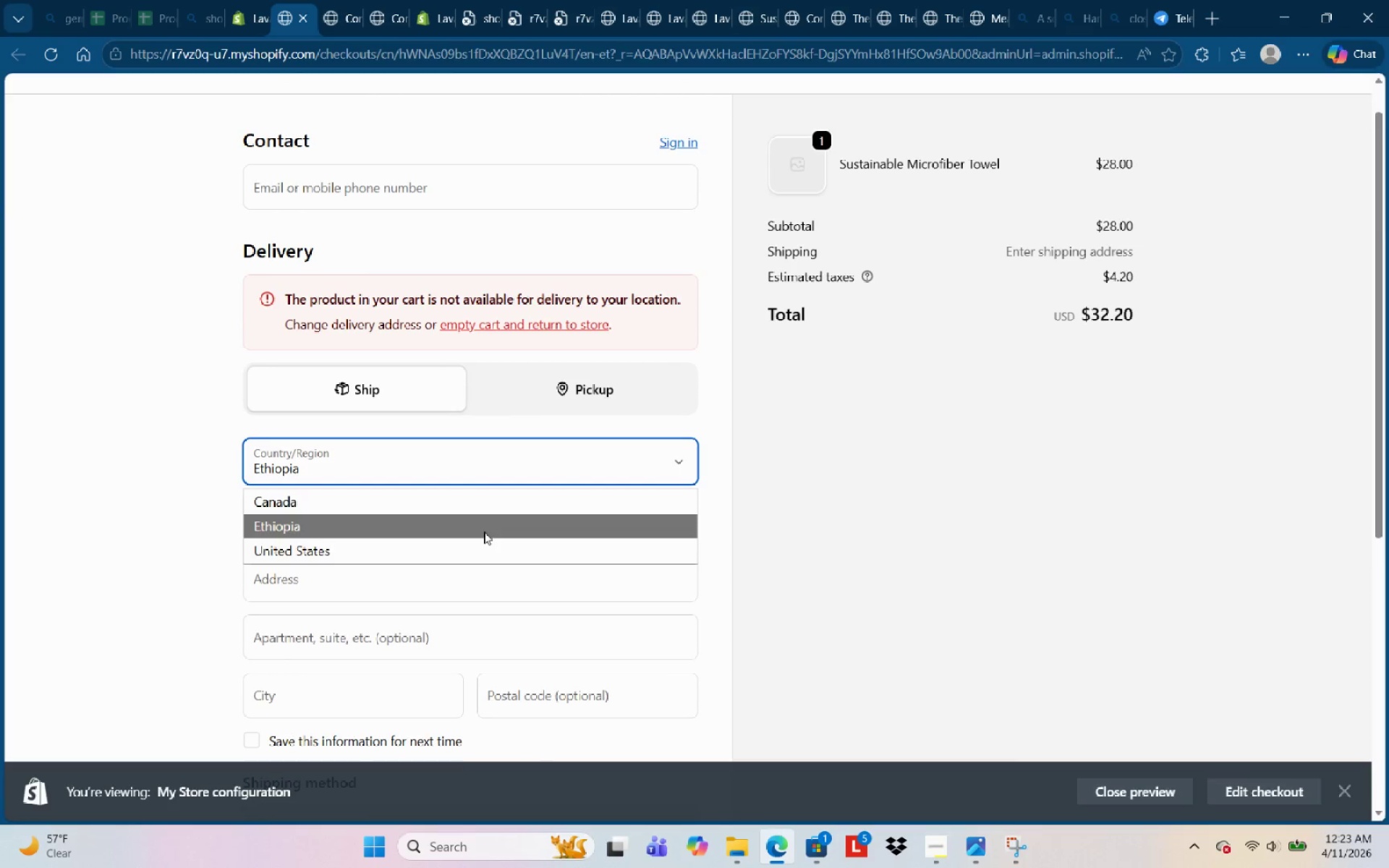 
left_click([477, 553])
 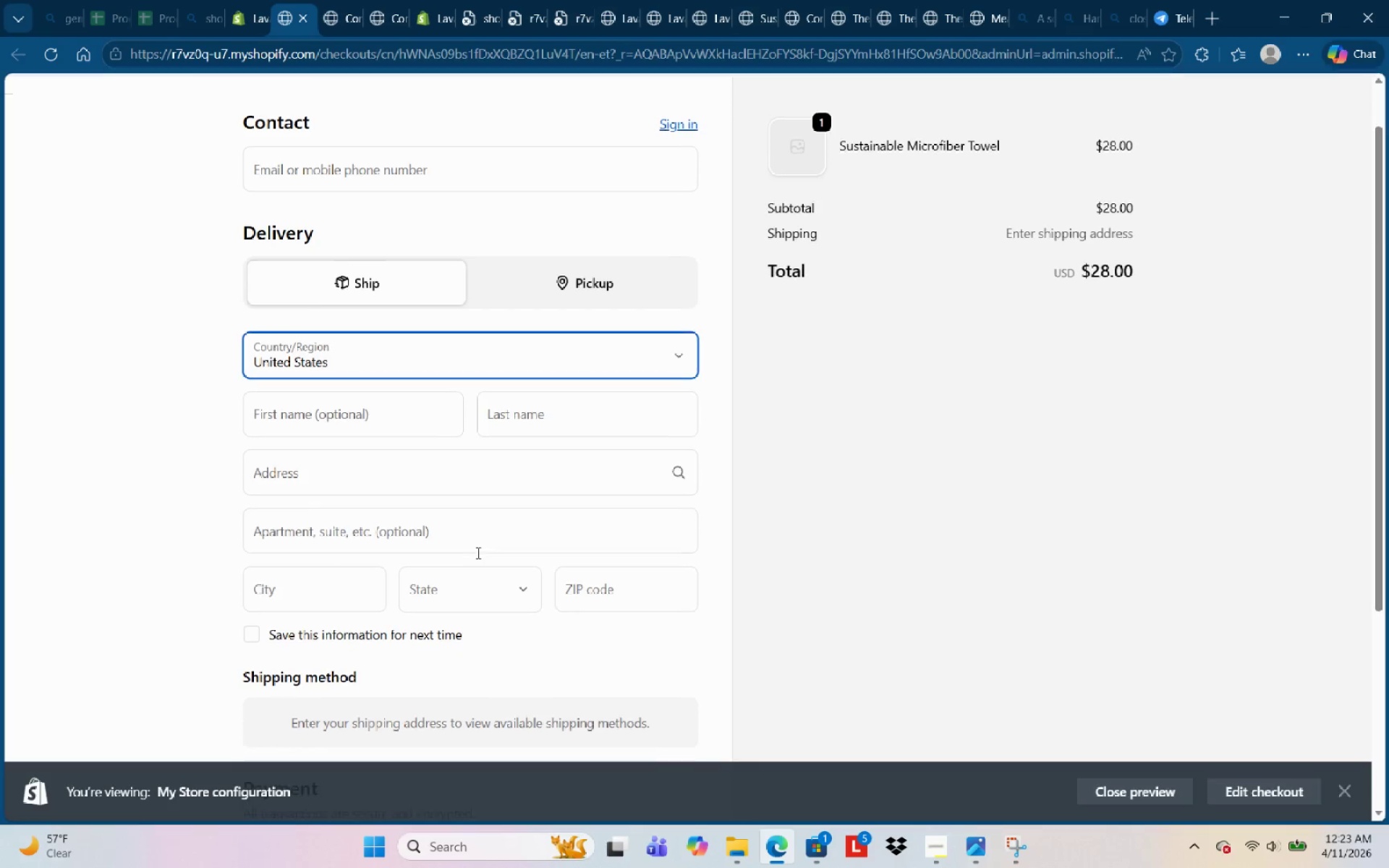 
wait(10.25)
 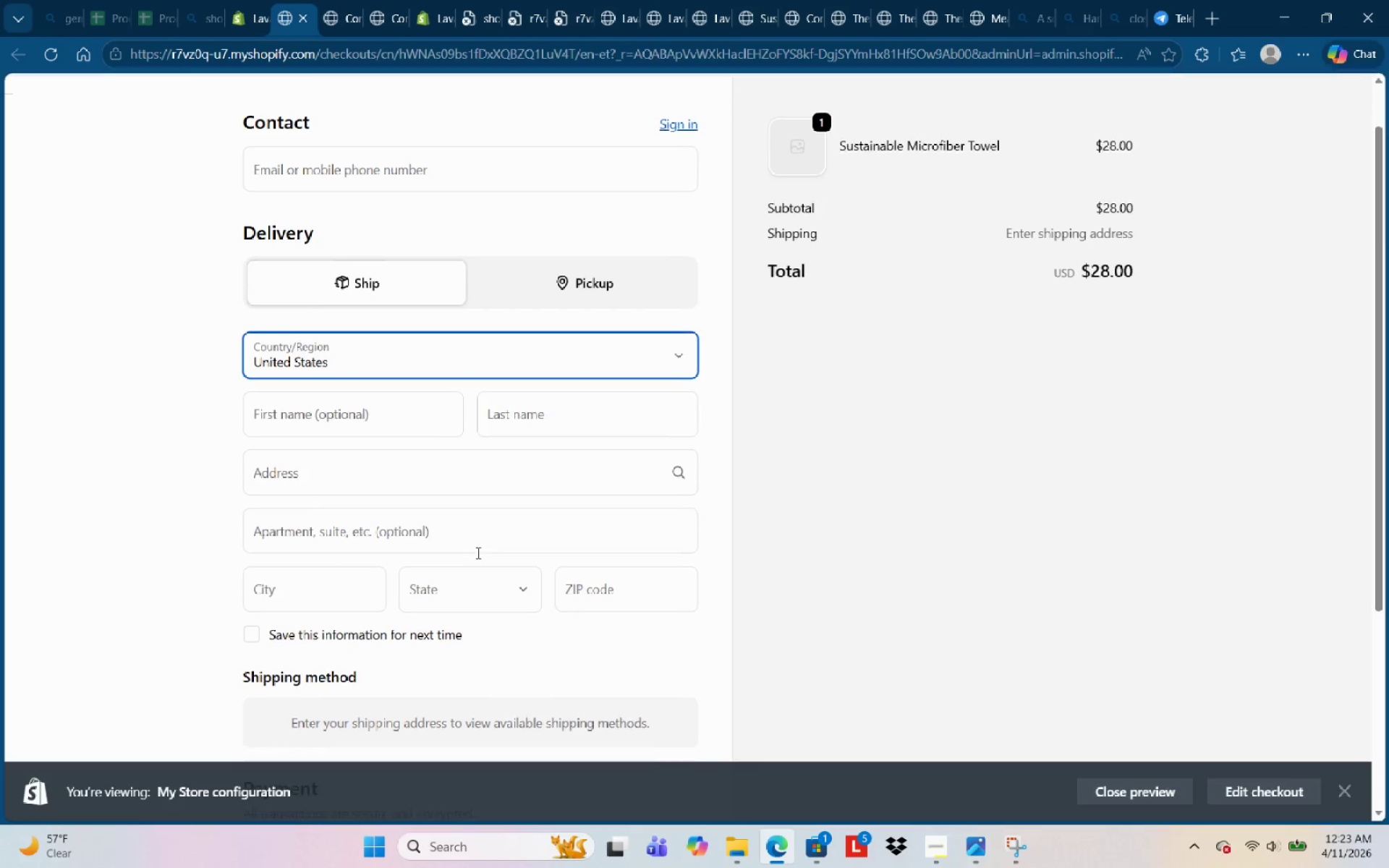 
left_click([242, 25])
 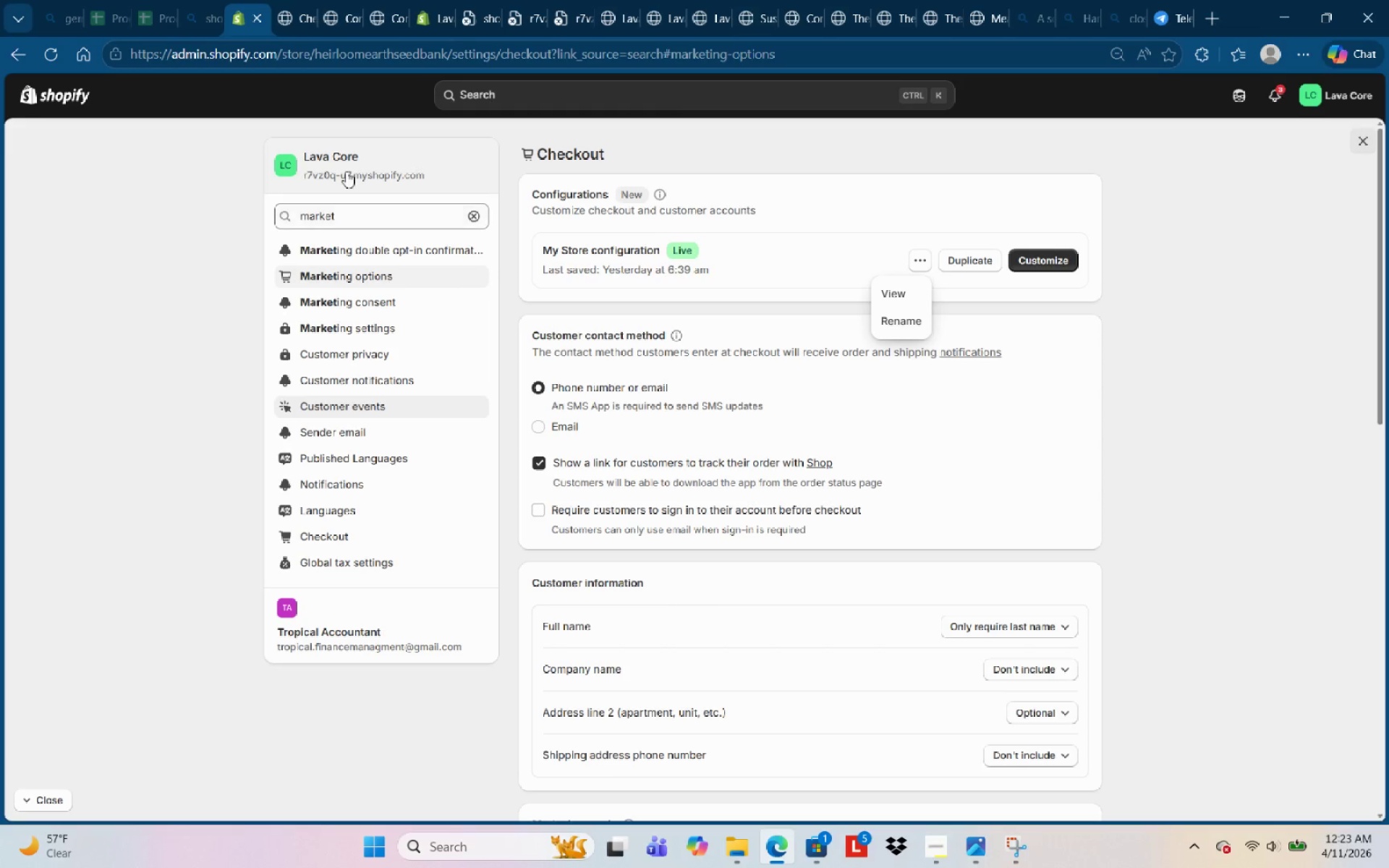 
left_click([334, 20])
 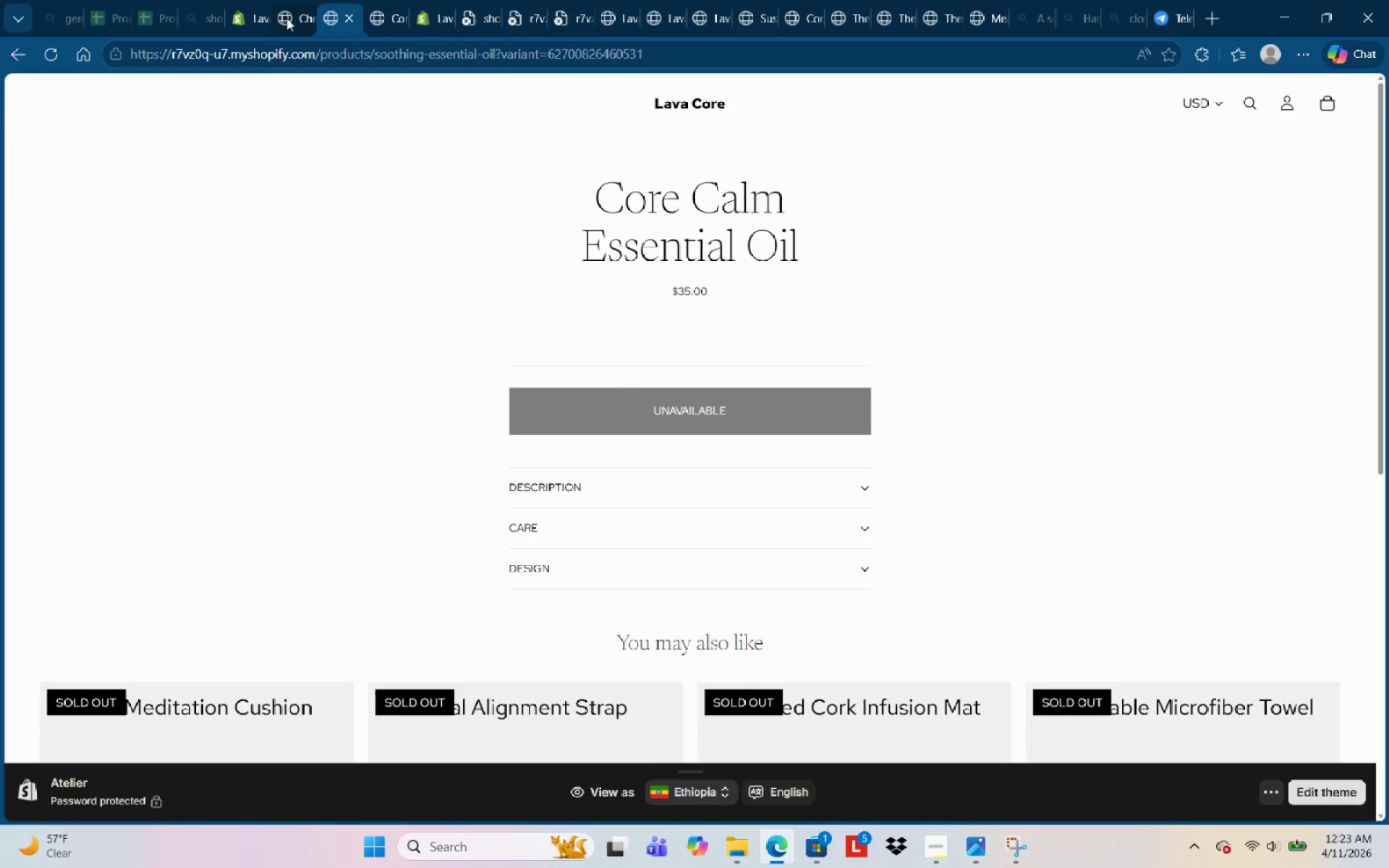 
left_click([283, 17])
 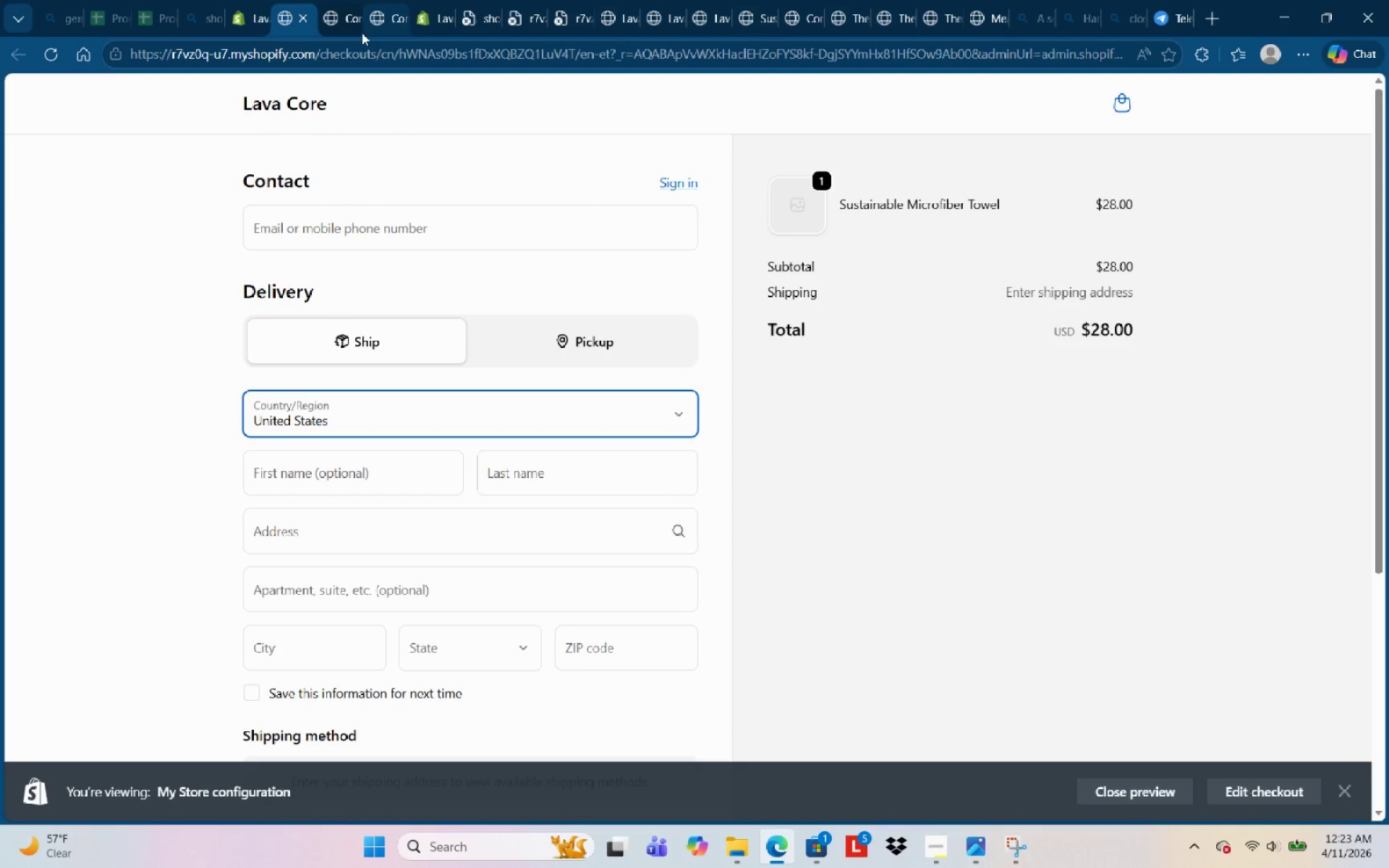 
left_click([380, 21])
 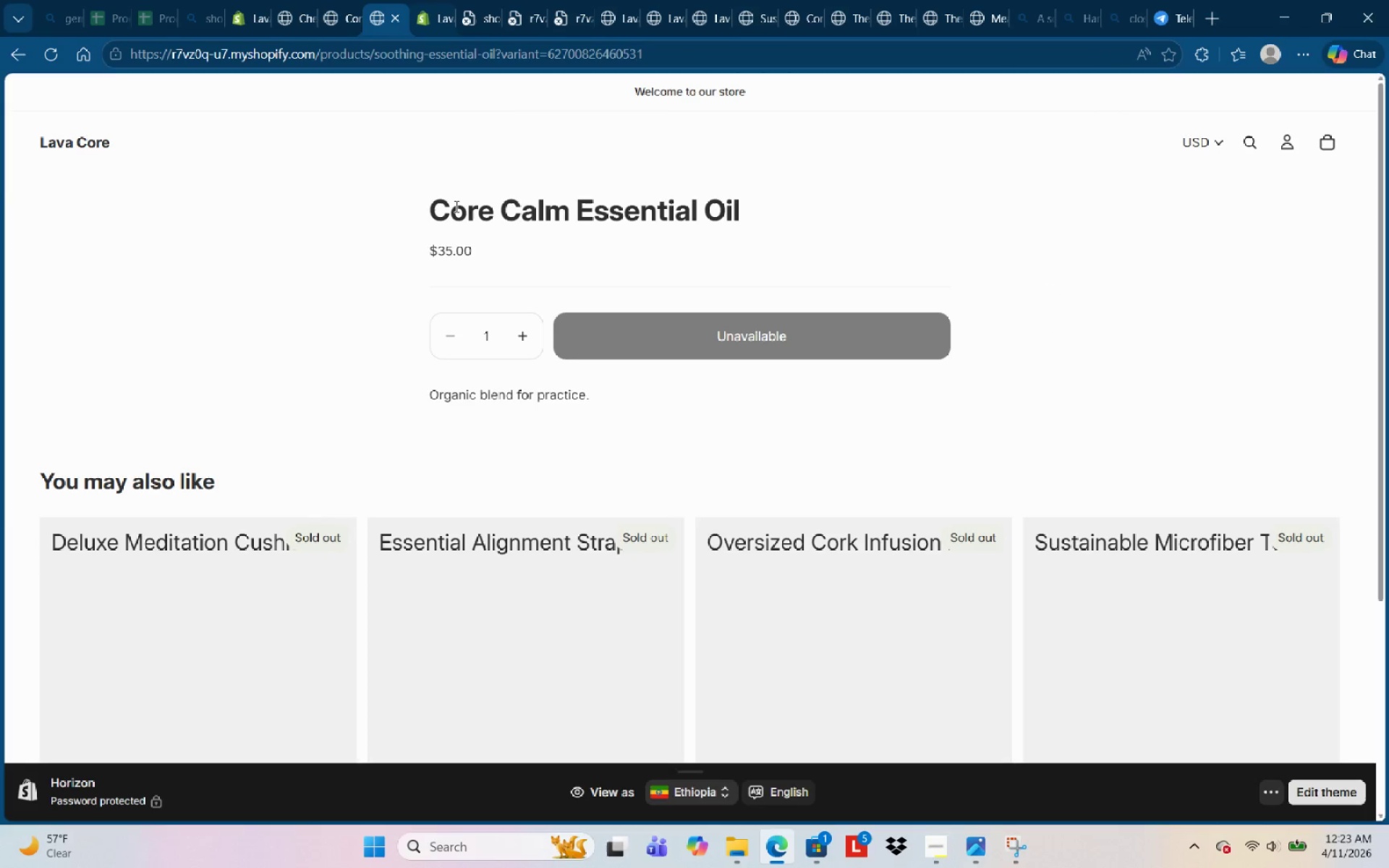 
left_click([116, 135])
 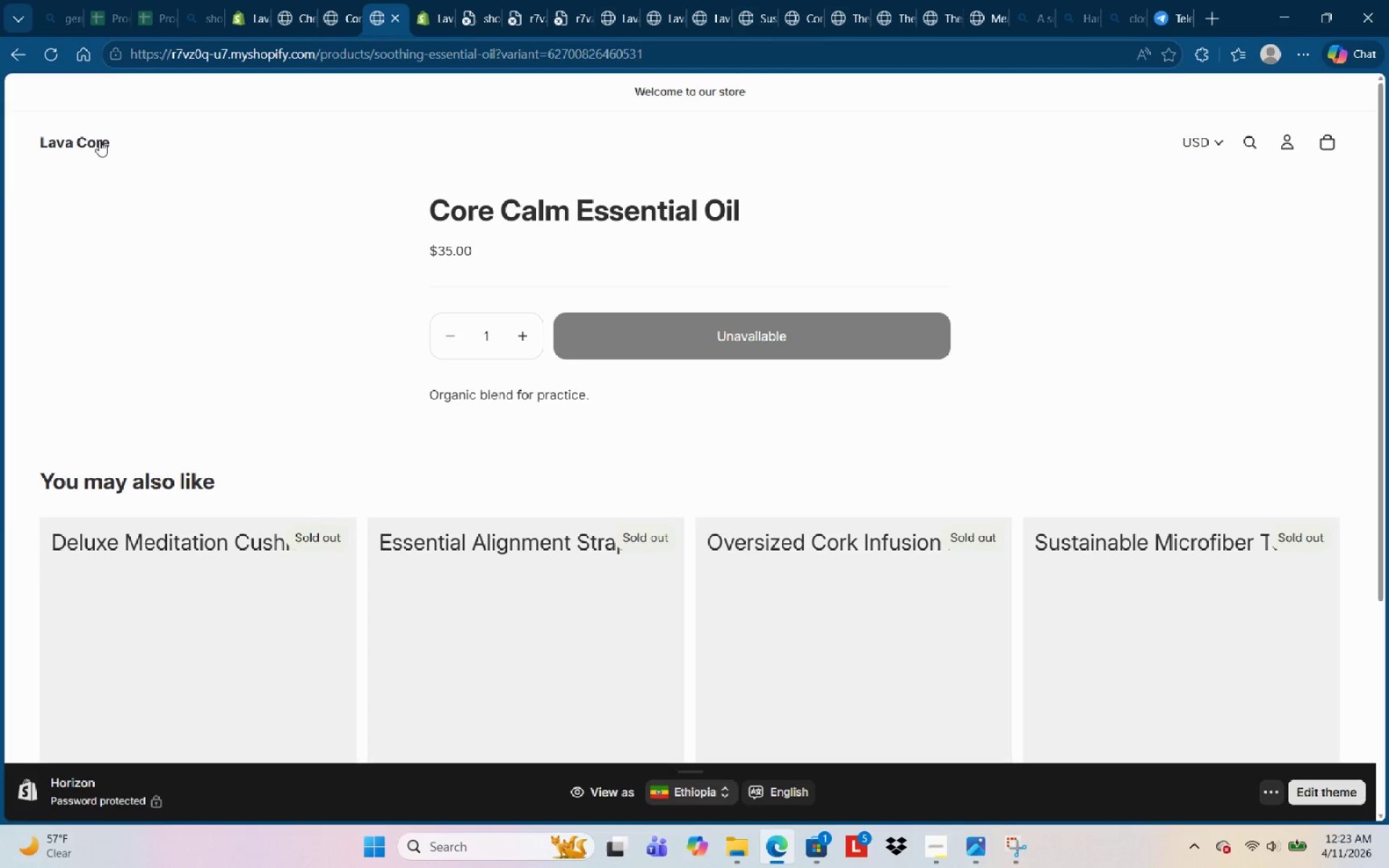 
left_click([99, 140])
 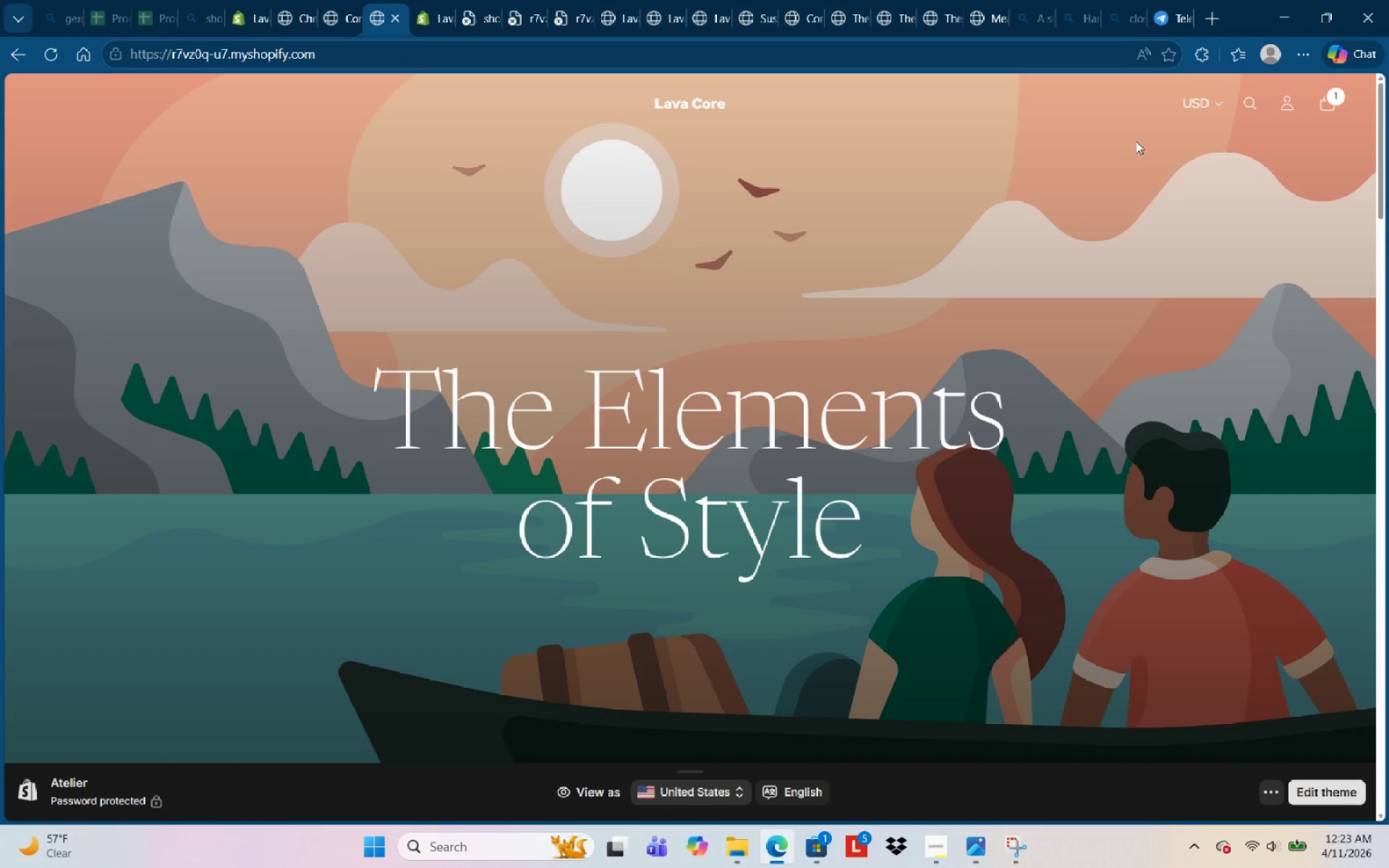 
left_click([1212, 97])
 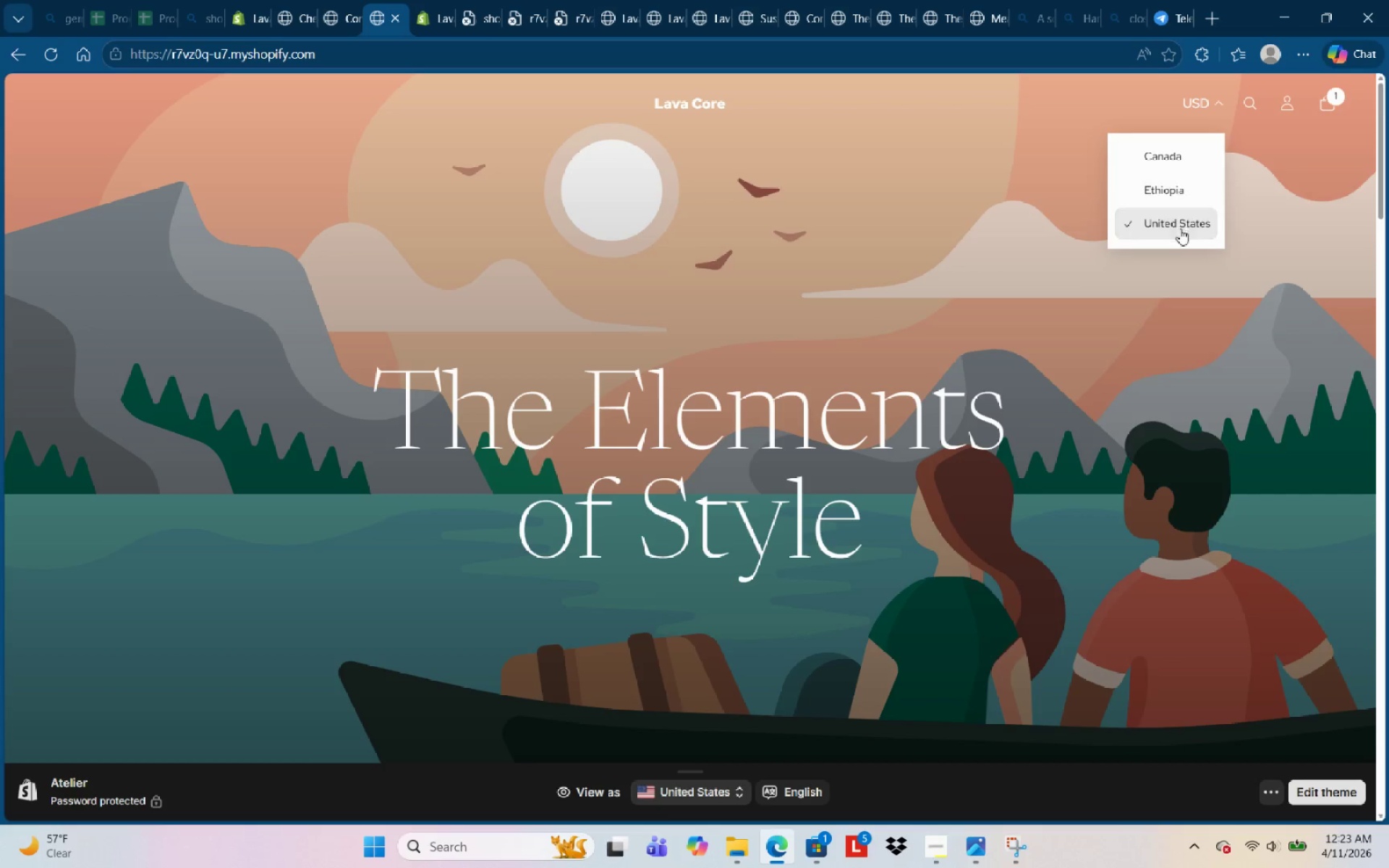 
left_click([1186, 158])
 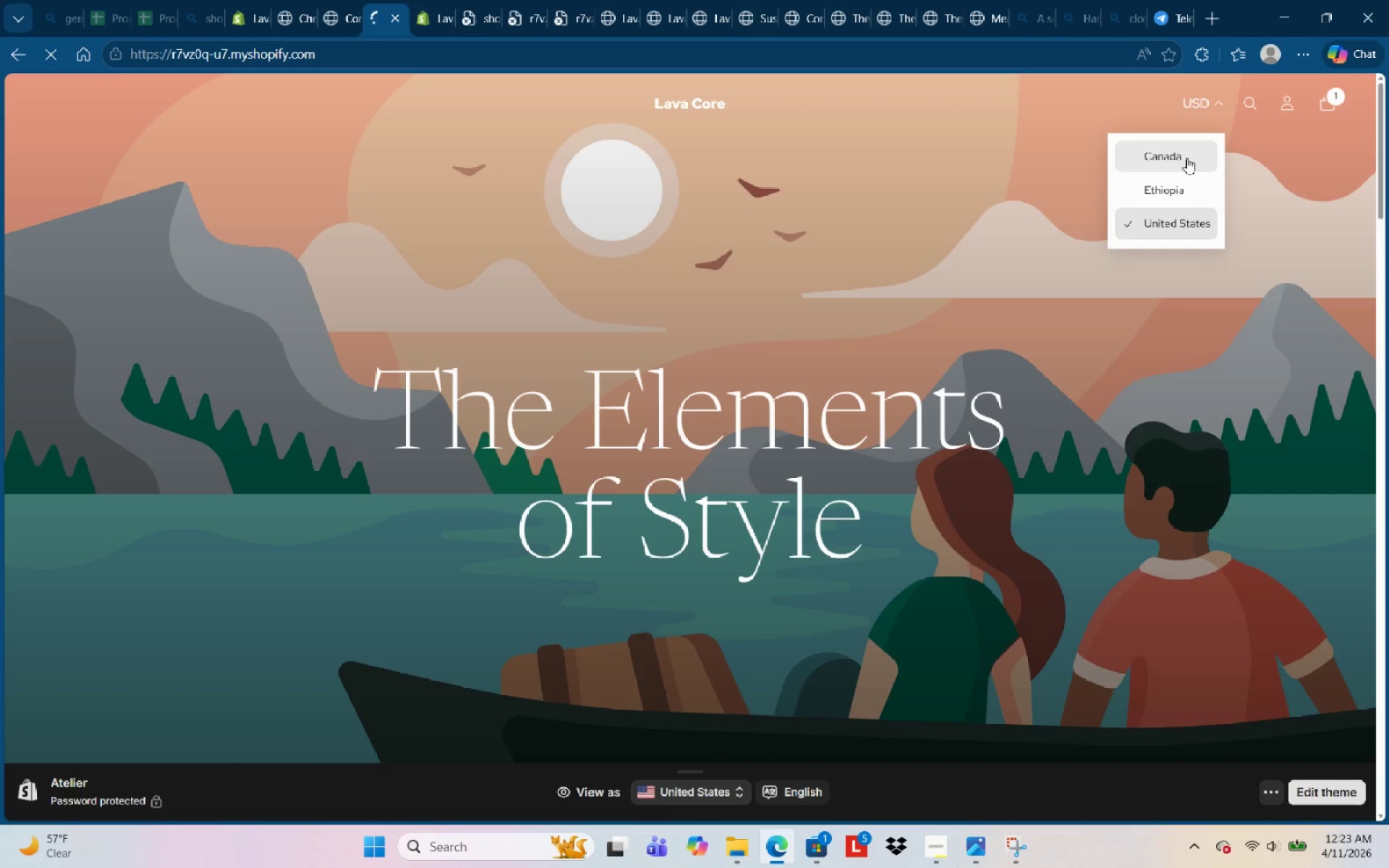 
left_click([1186, 158])
 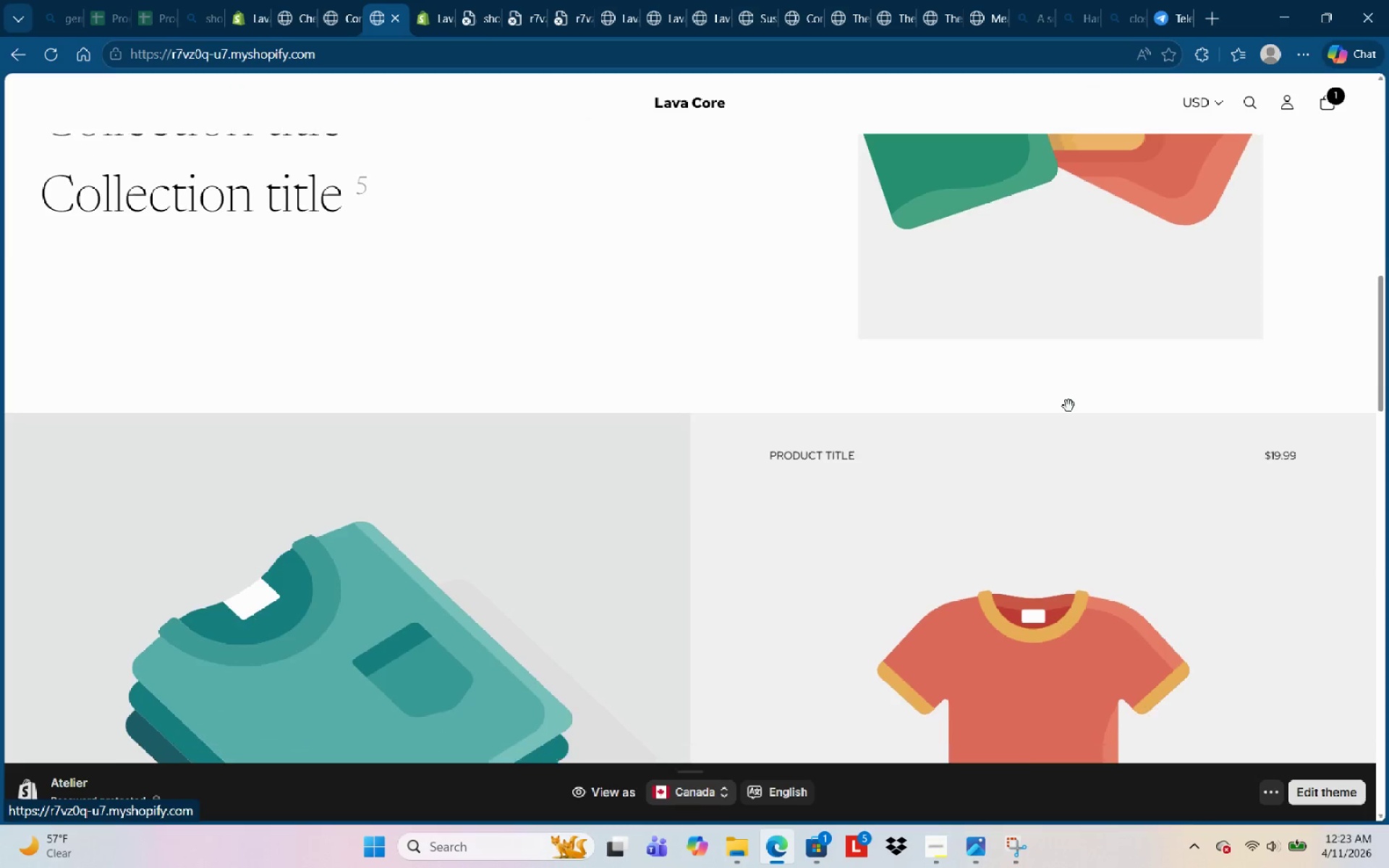 
wait(9.97)
 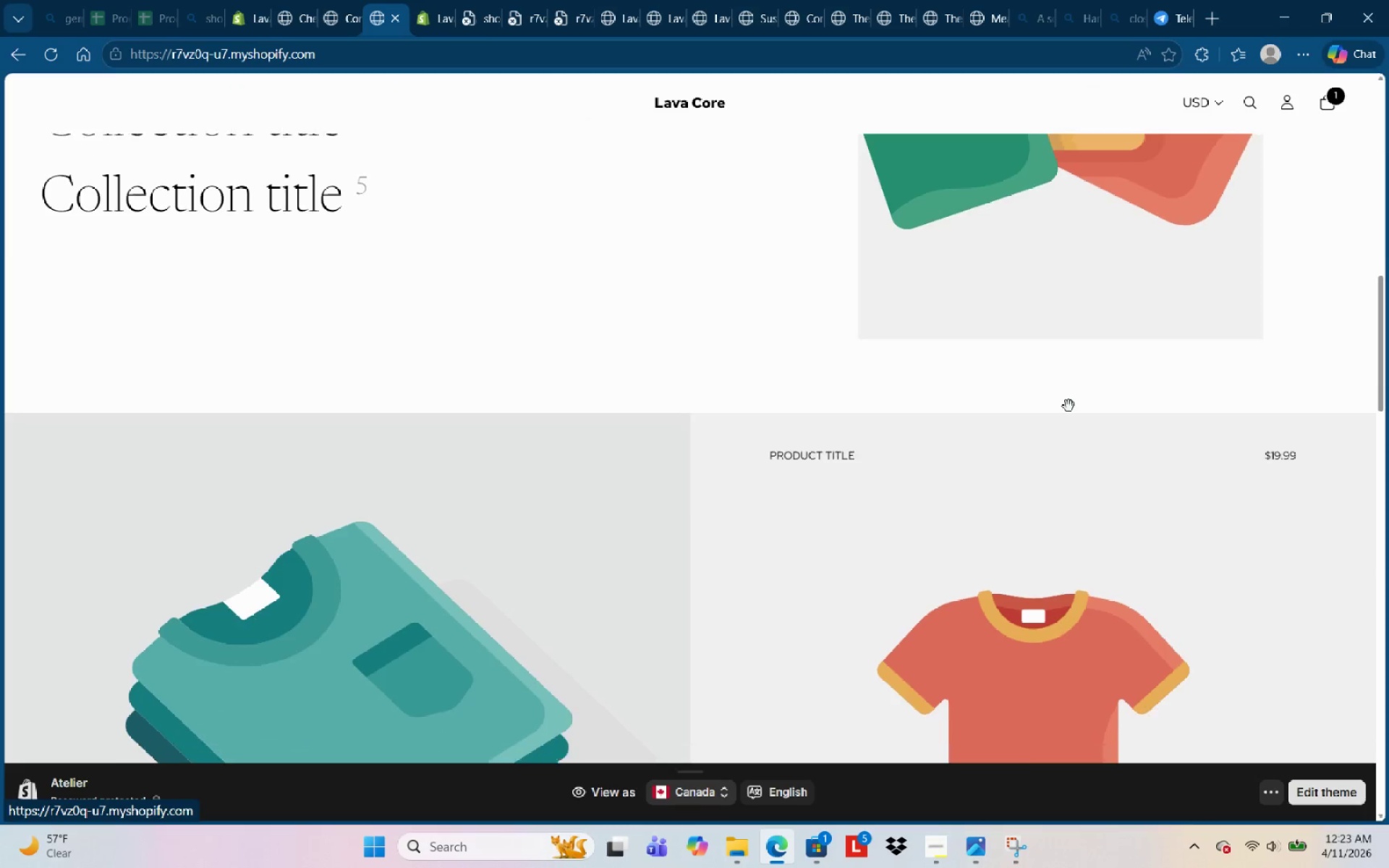 
left_click([703, 792])
 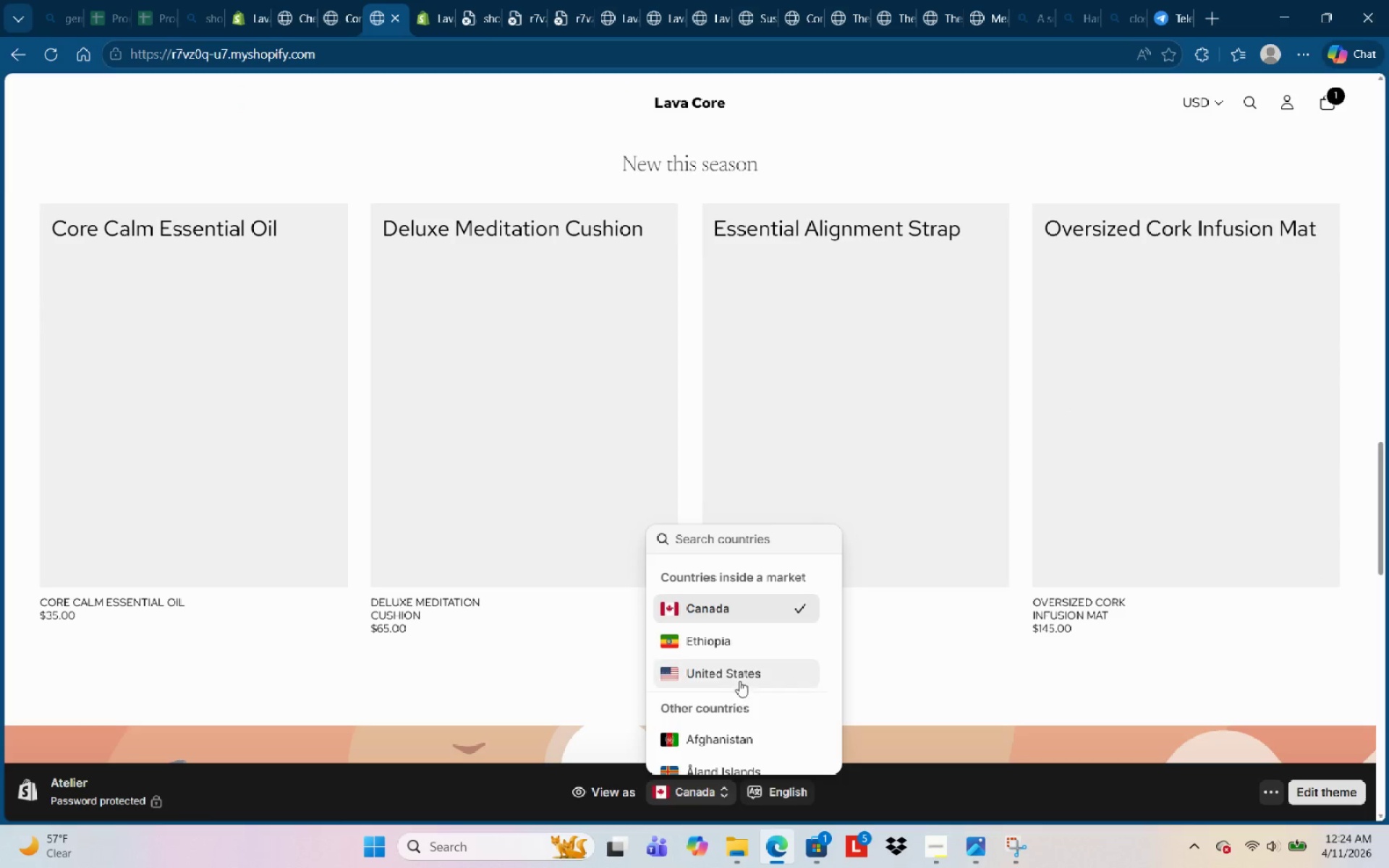 
left_click([743, 673])
 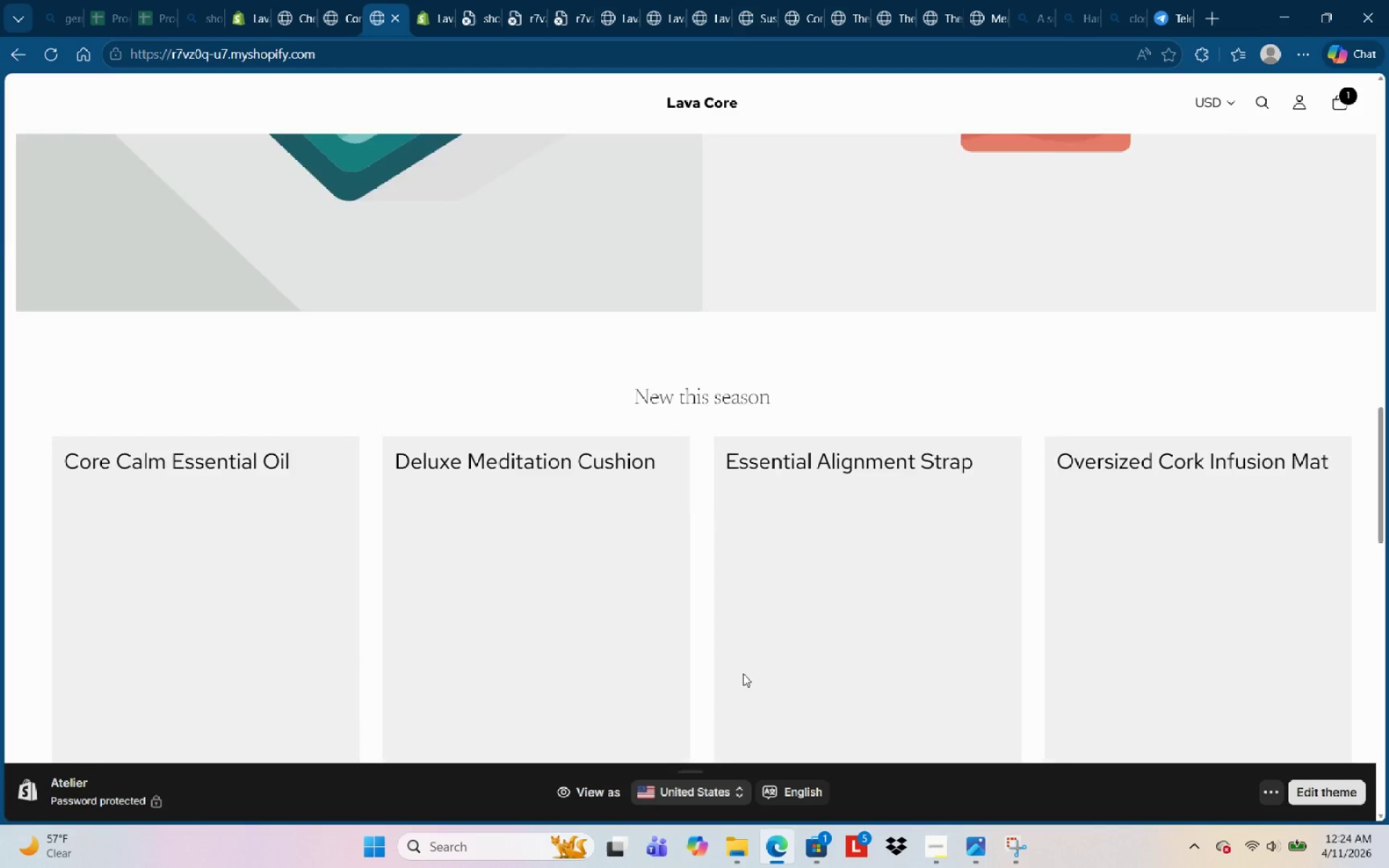 
wait(6.2)
 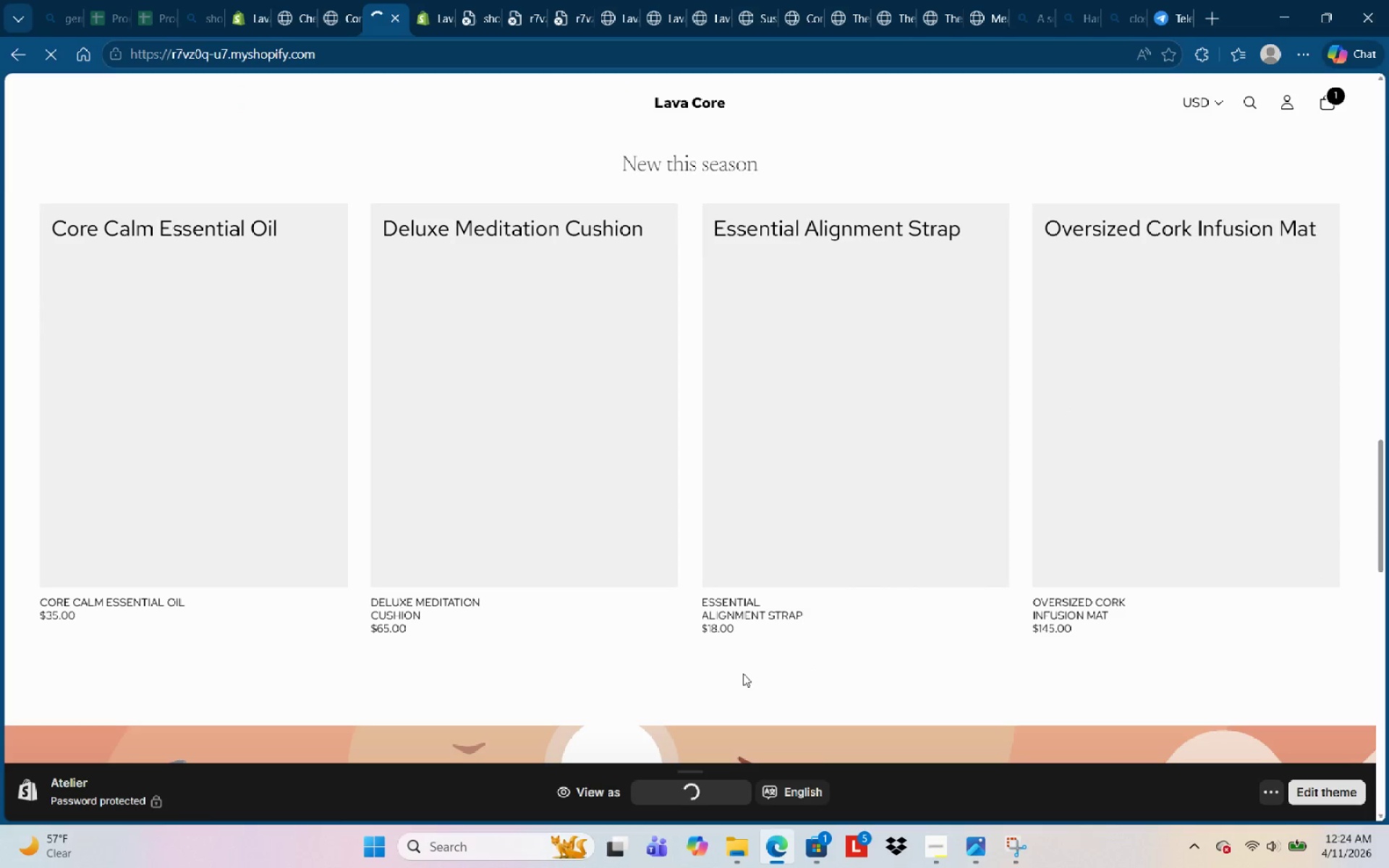 
left_click([692, 790])
 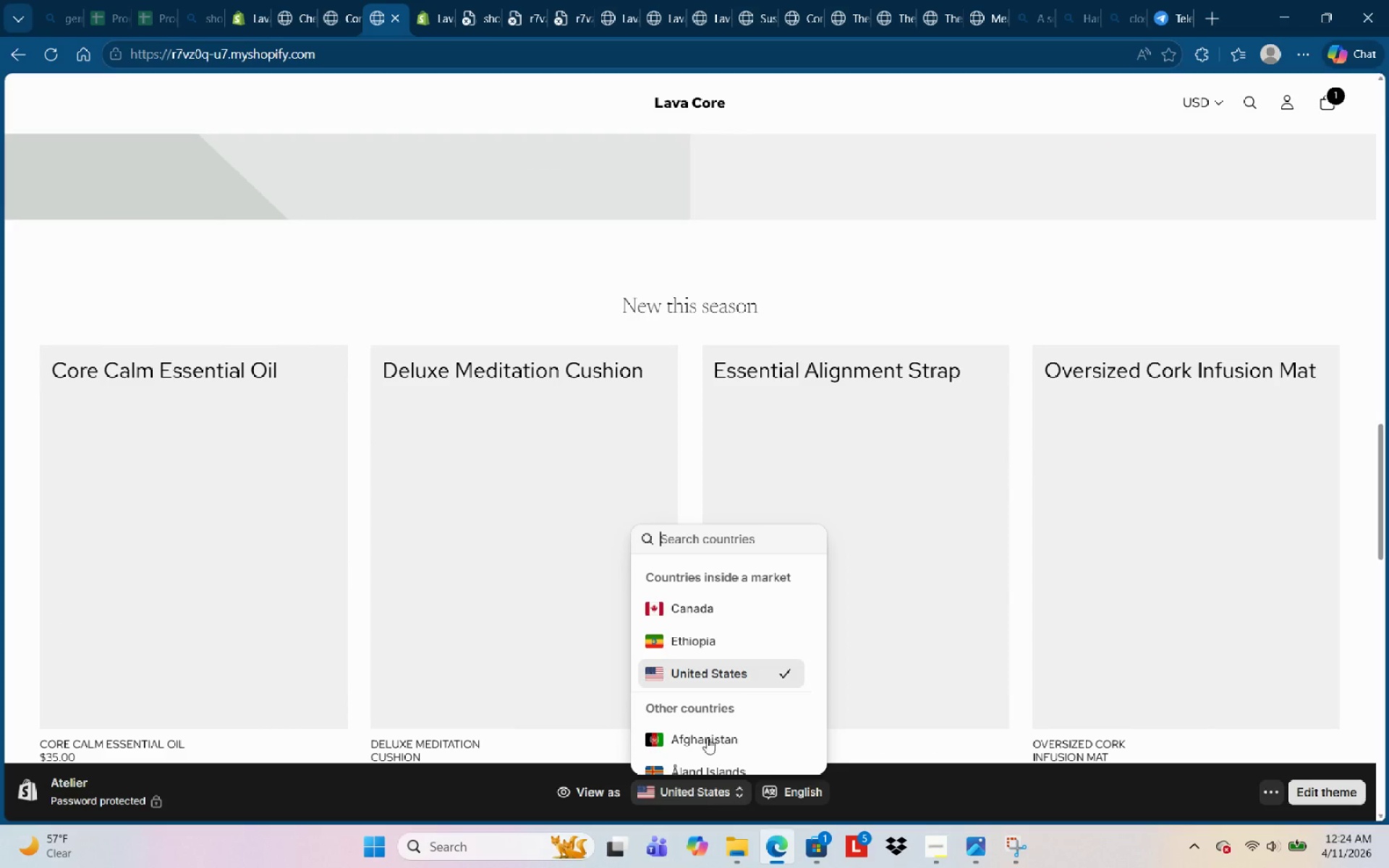 
left_click([713, 726])
 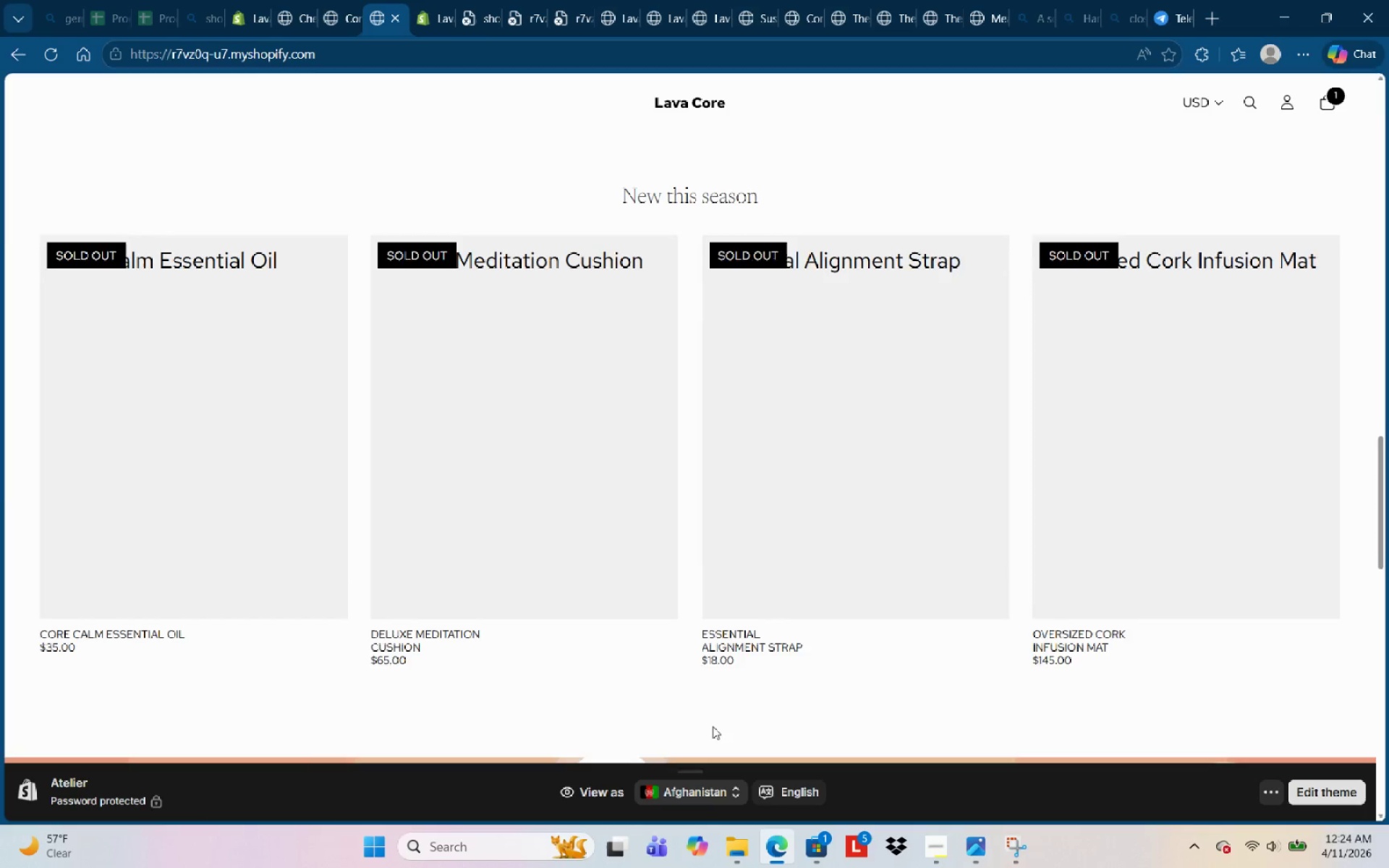 
wait(6.5)
 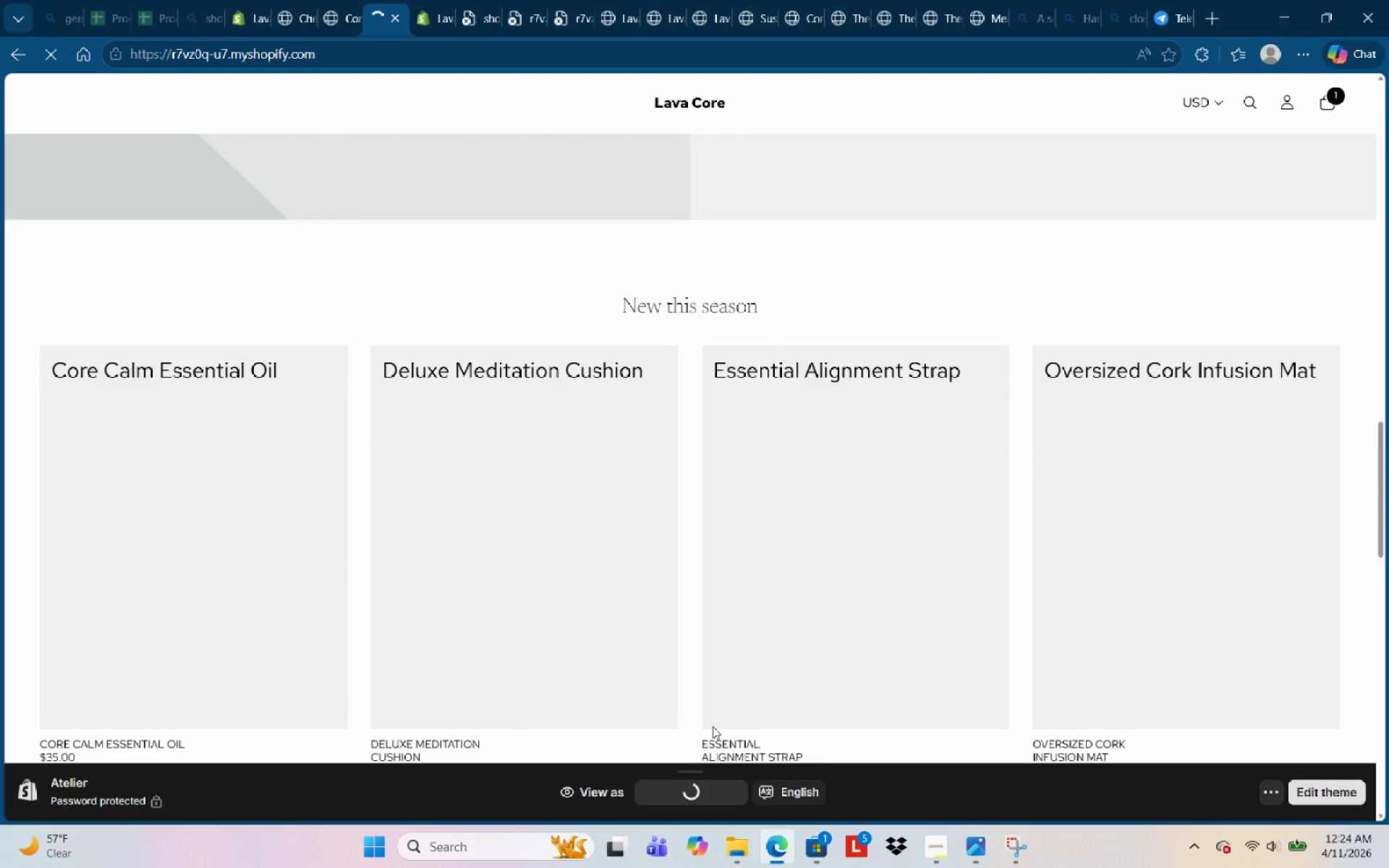 
left_click([708, 797])
 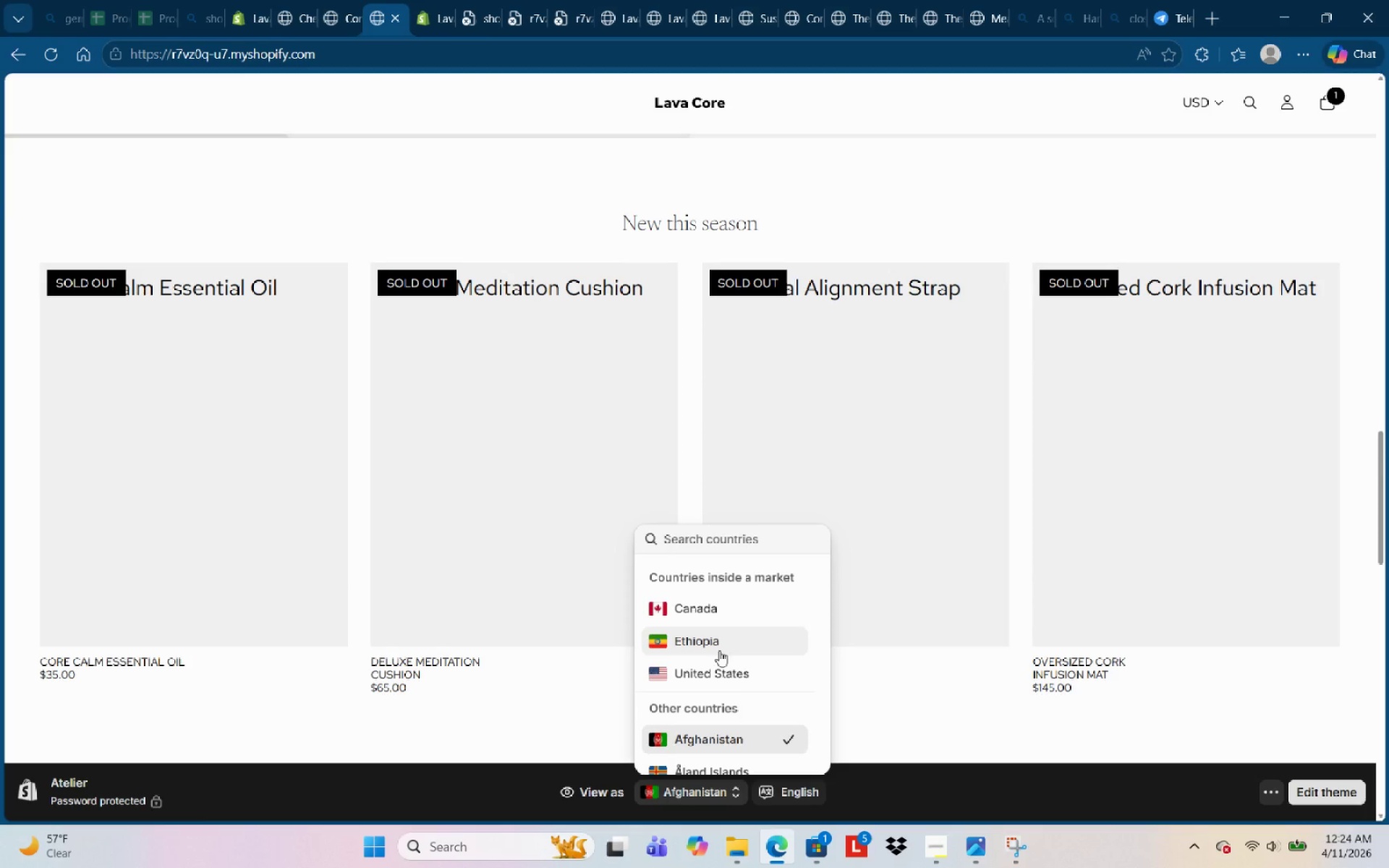 